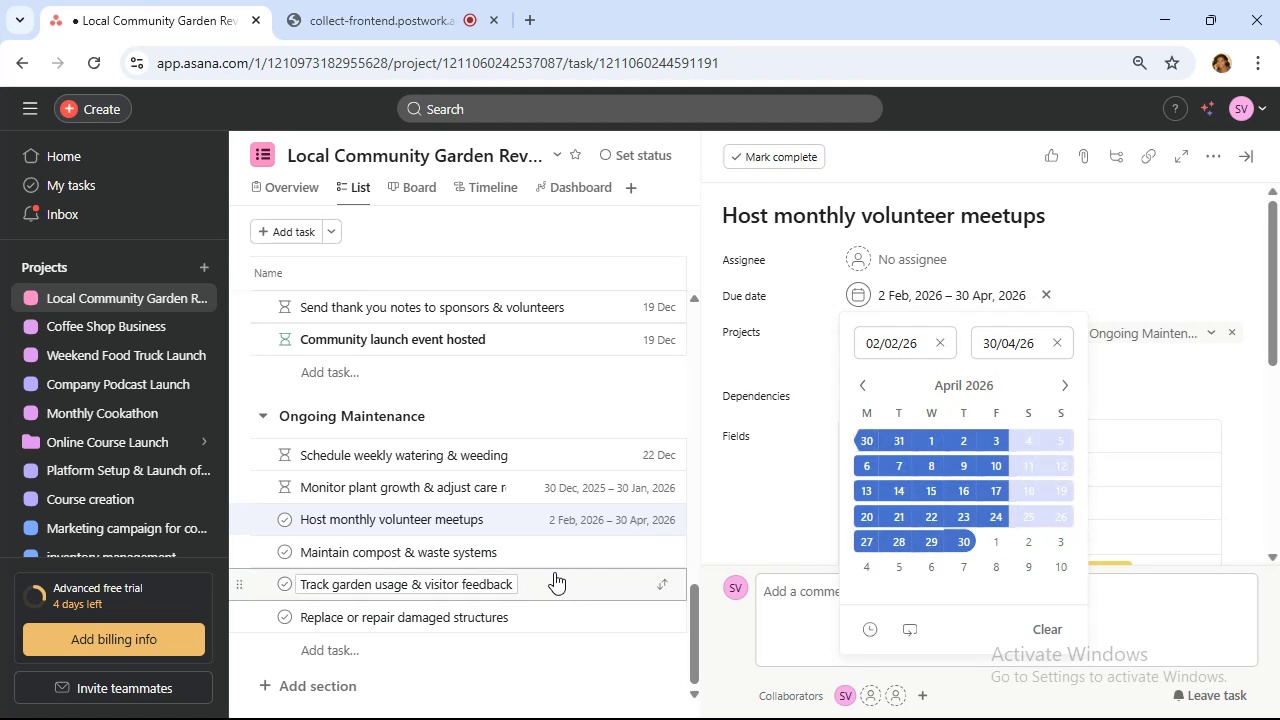 
left_click([554, 554])
 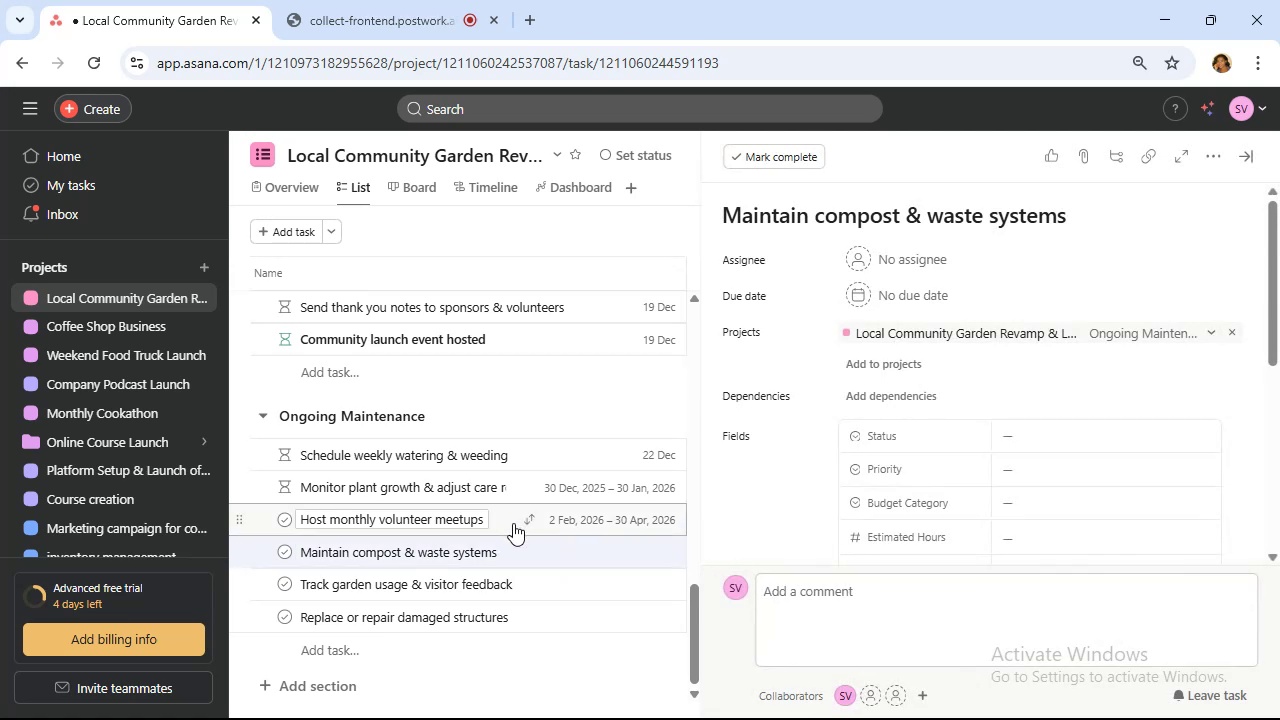 
wait(5.33)
 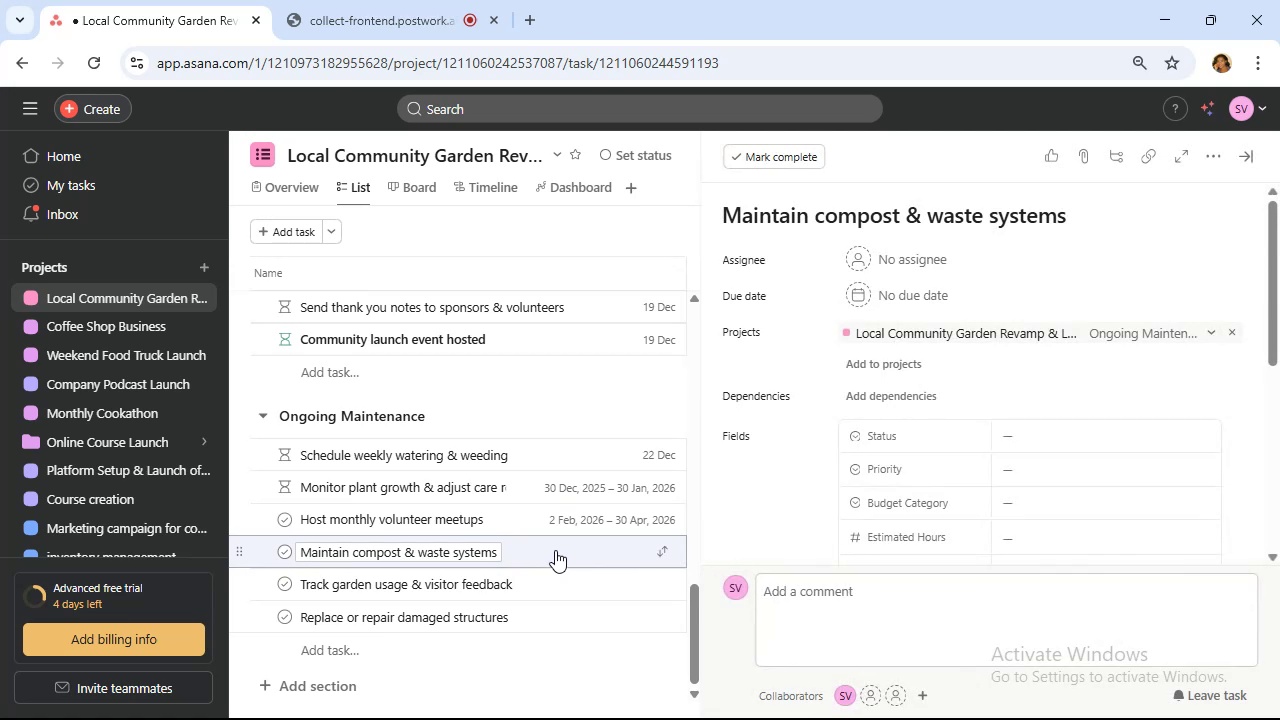 
left_click([508, 522])
 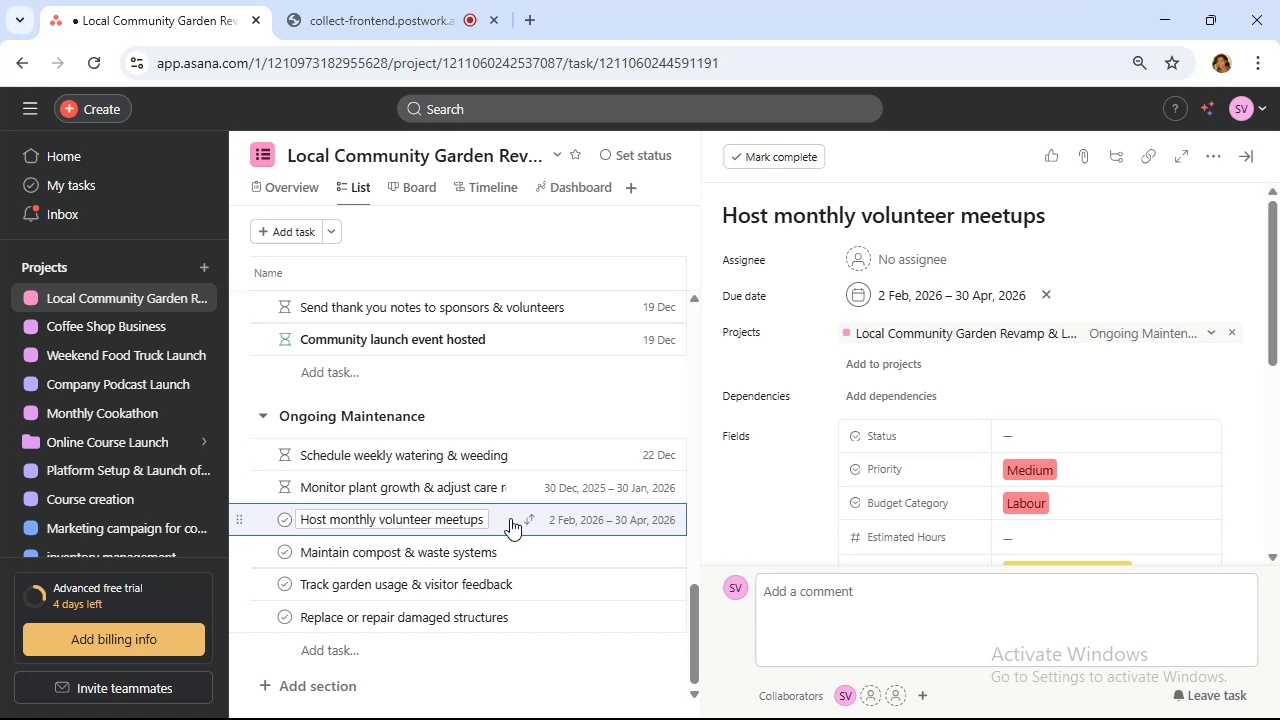 
wait(20.99)
 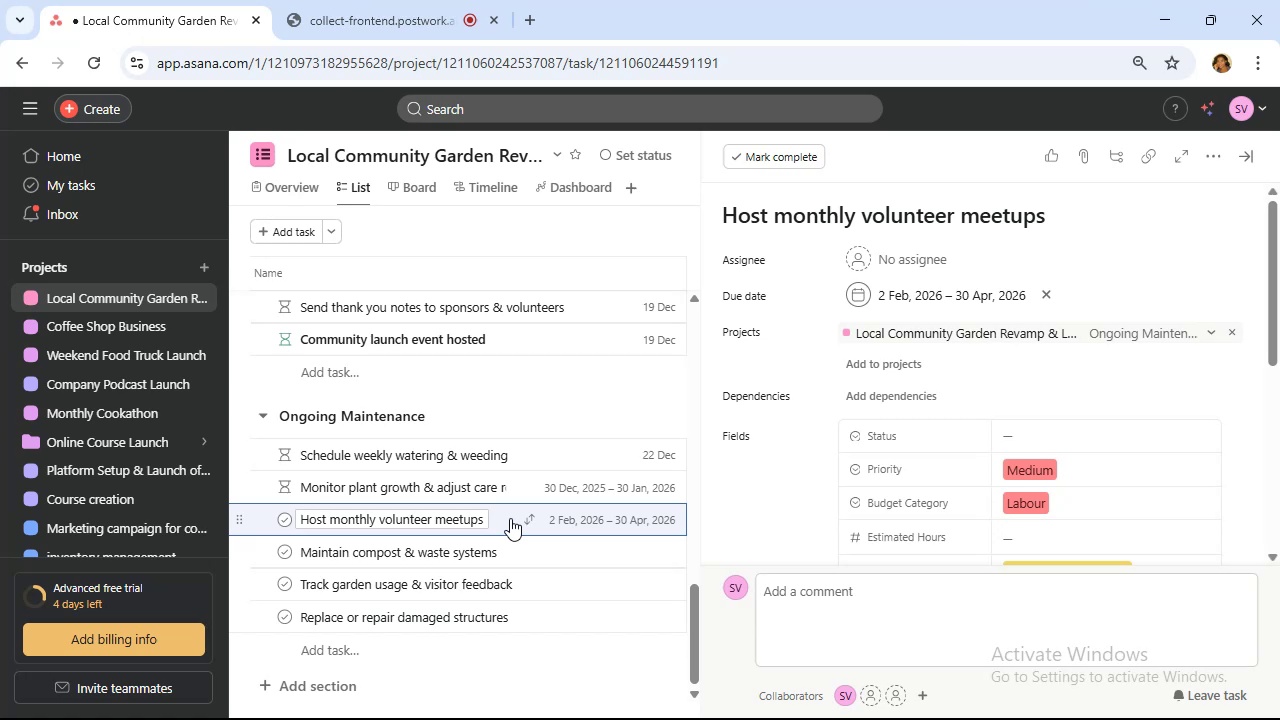 
left_click([544, 545])
 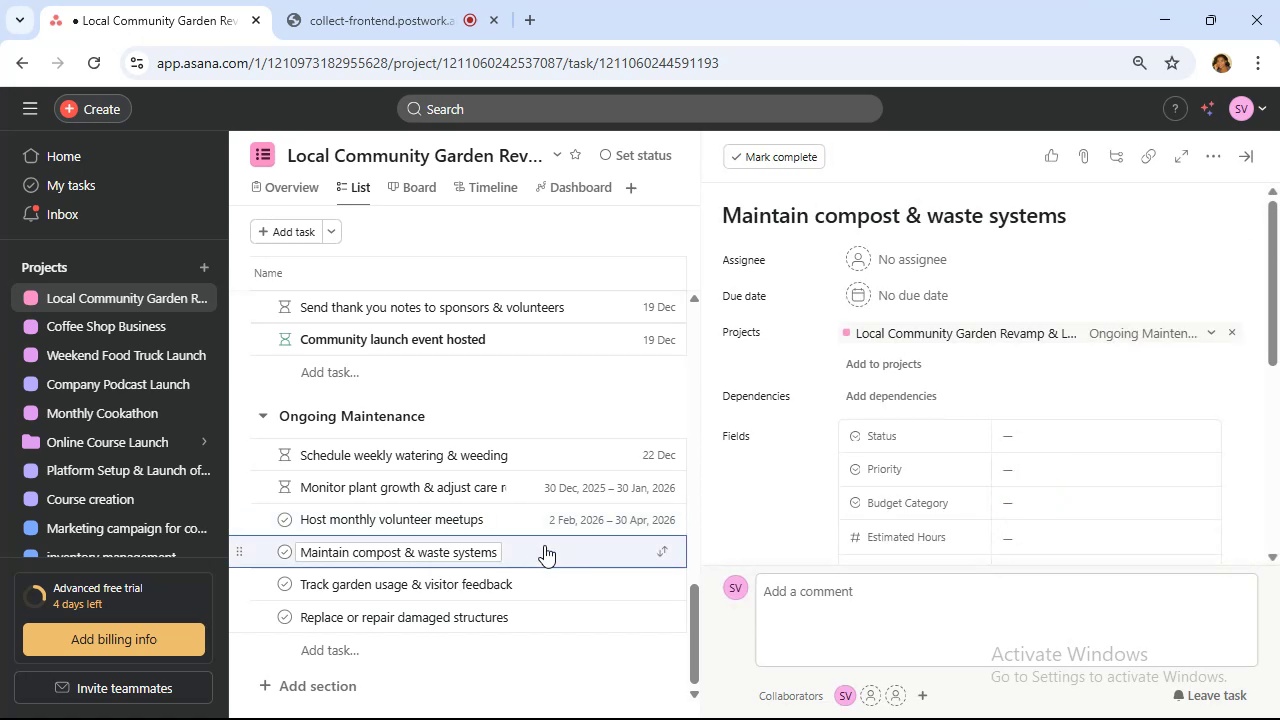 
left_click([1068, 458])
 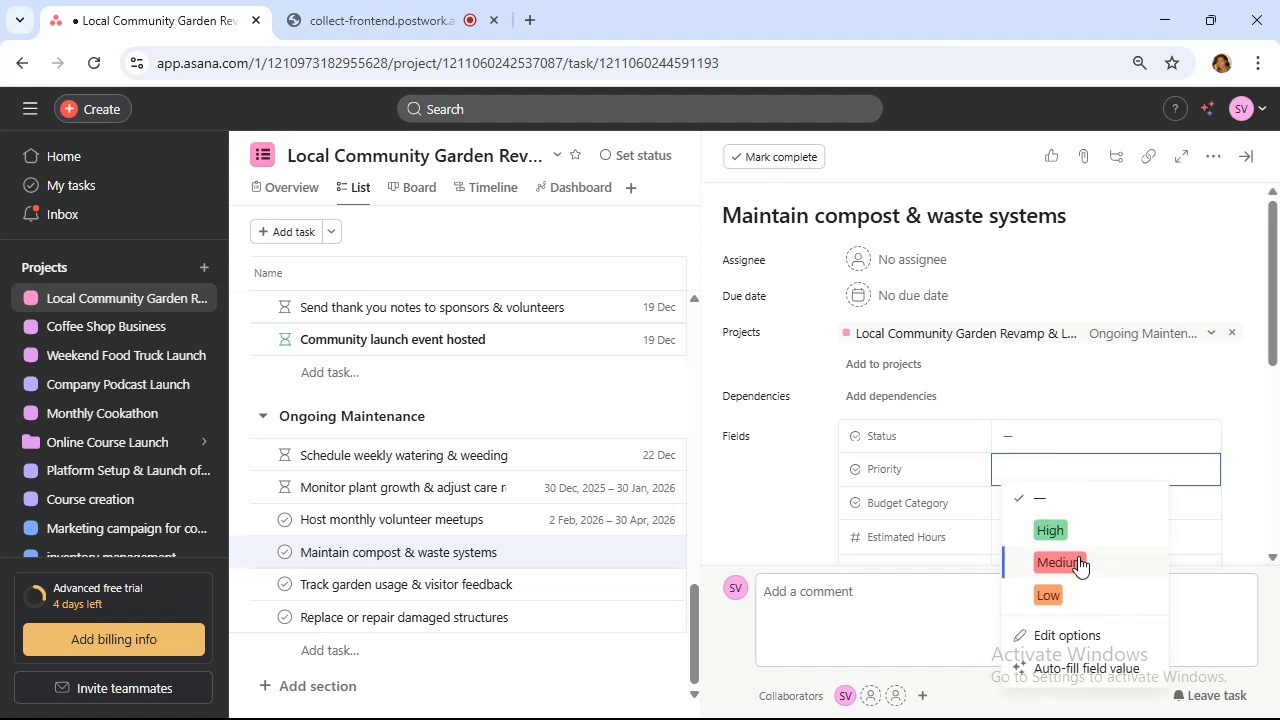 
left_click([1079, 556])
 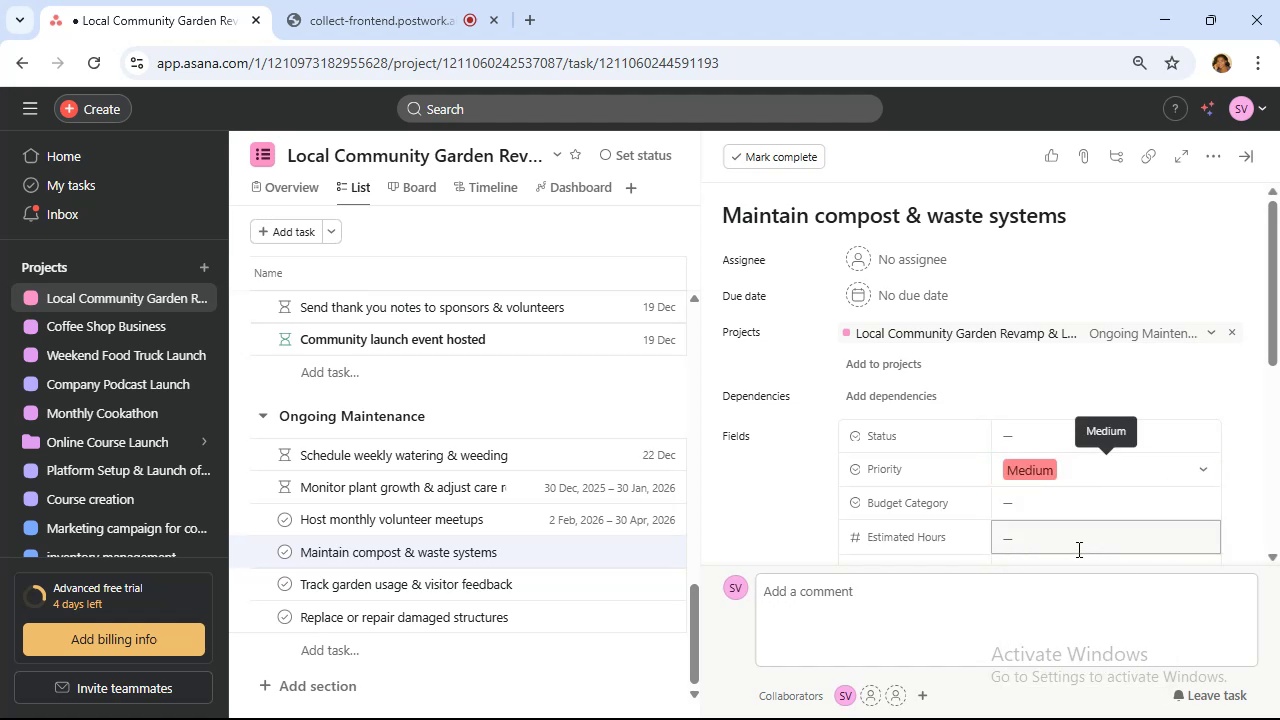 
scroll: coordinate [1050, 527], scroll_direction: down, amount: 1.0
 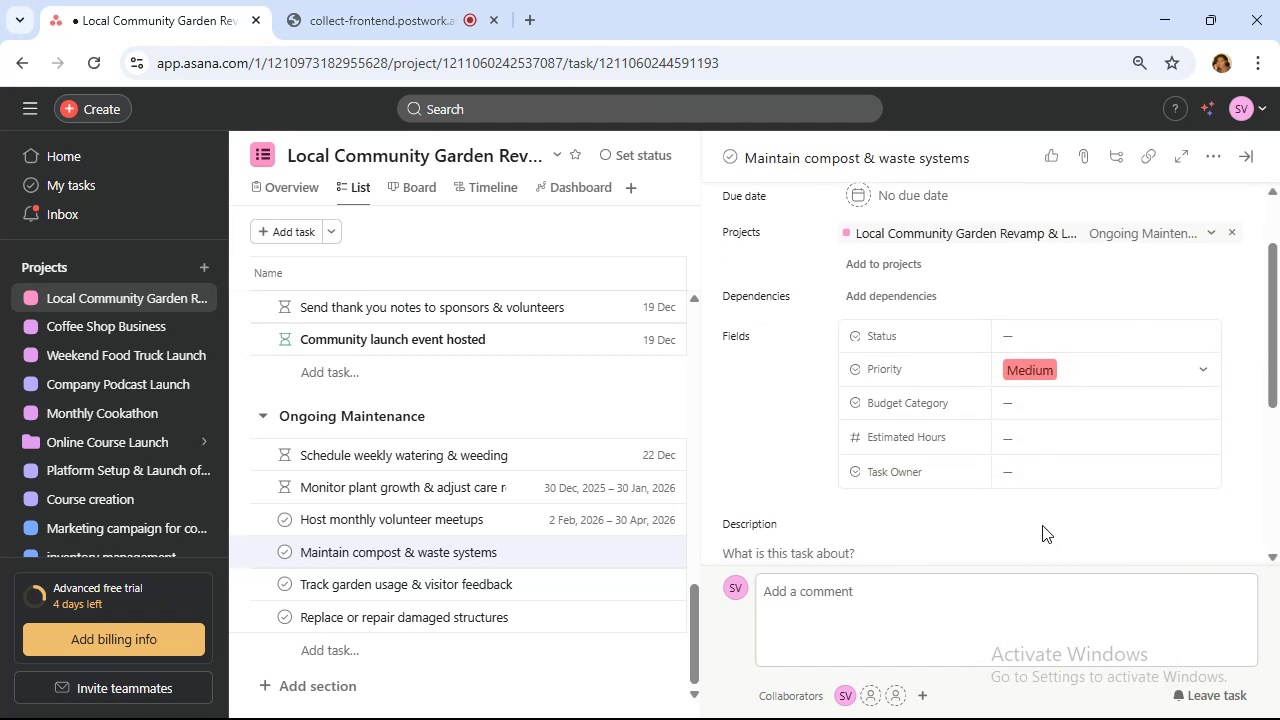 
left_click([1005, 478])
 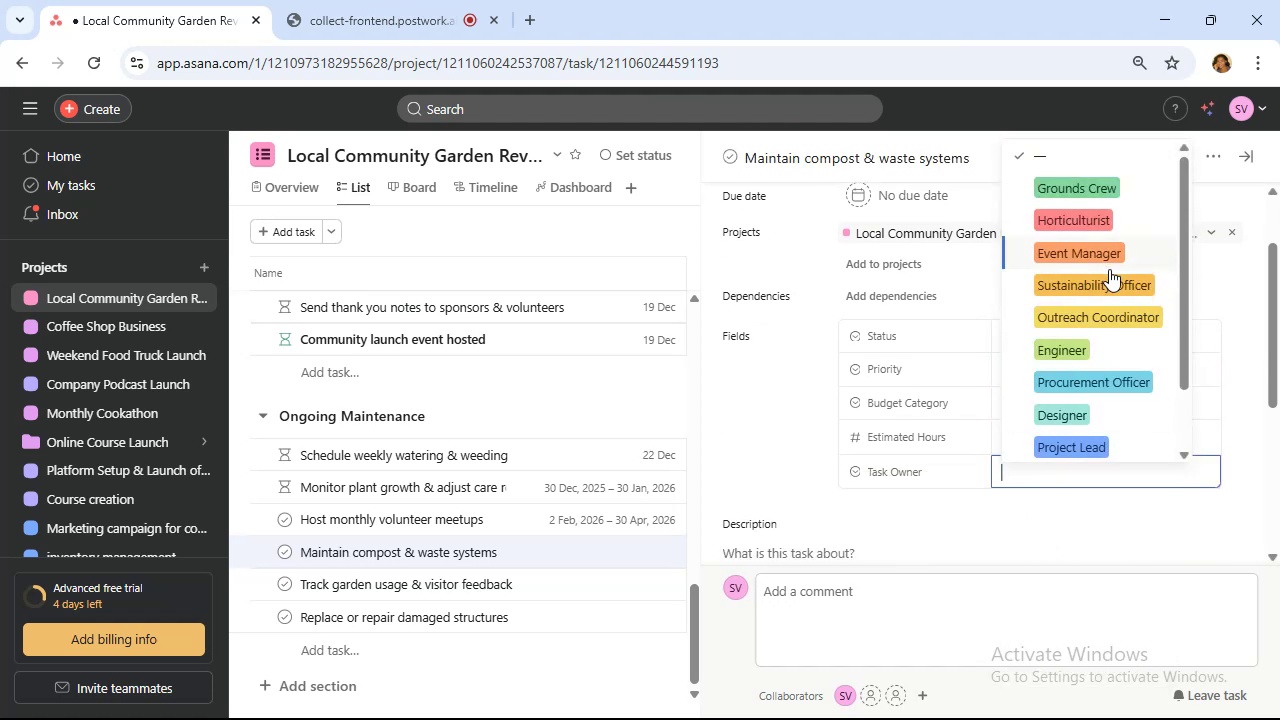 
left_click([1109, 276])
 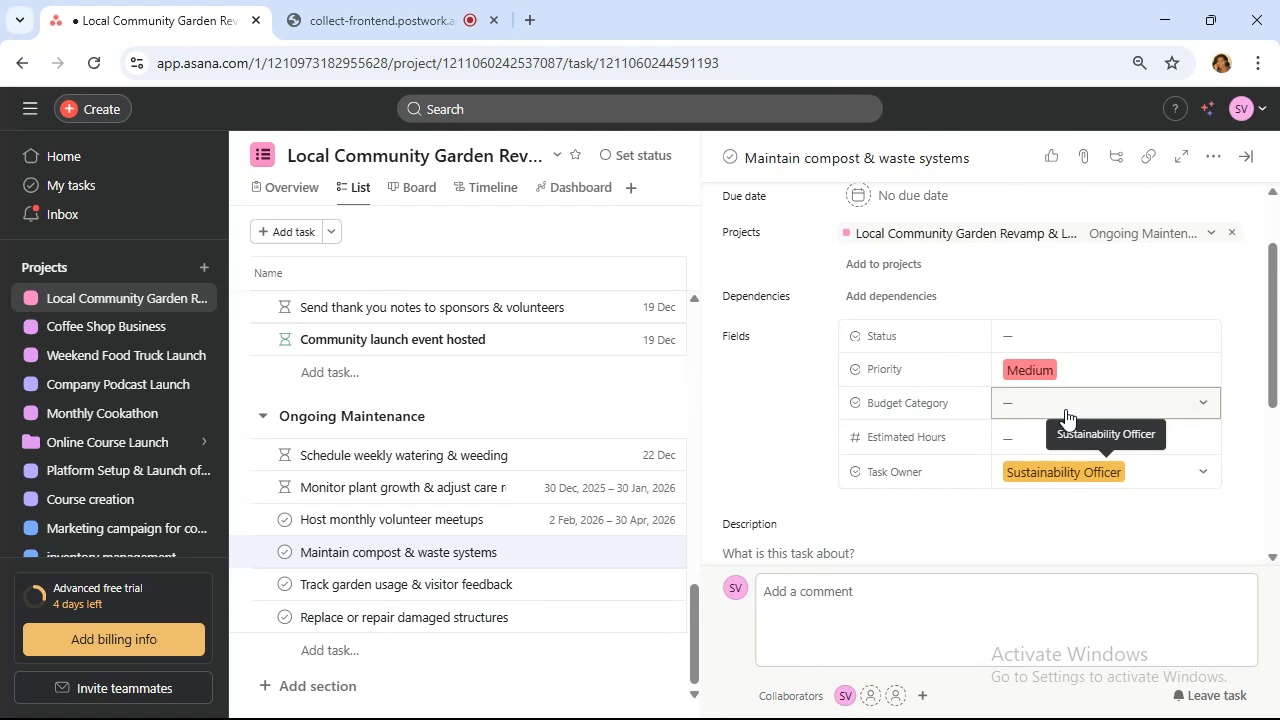 
left_click([1065, 409])
 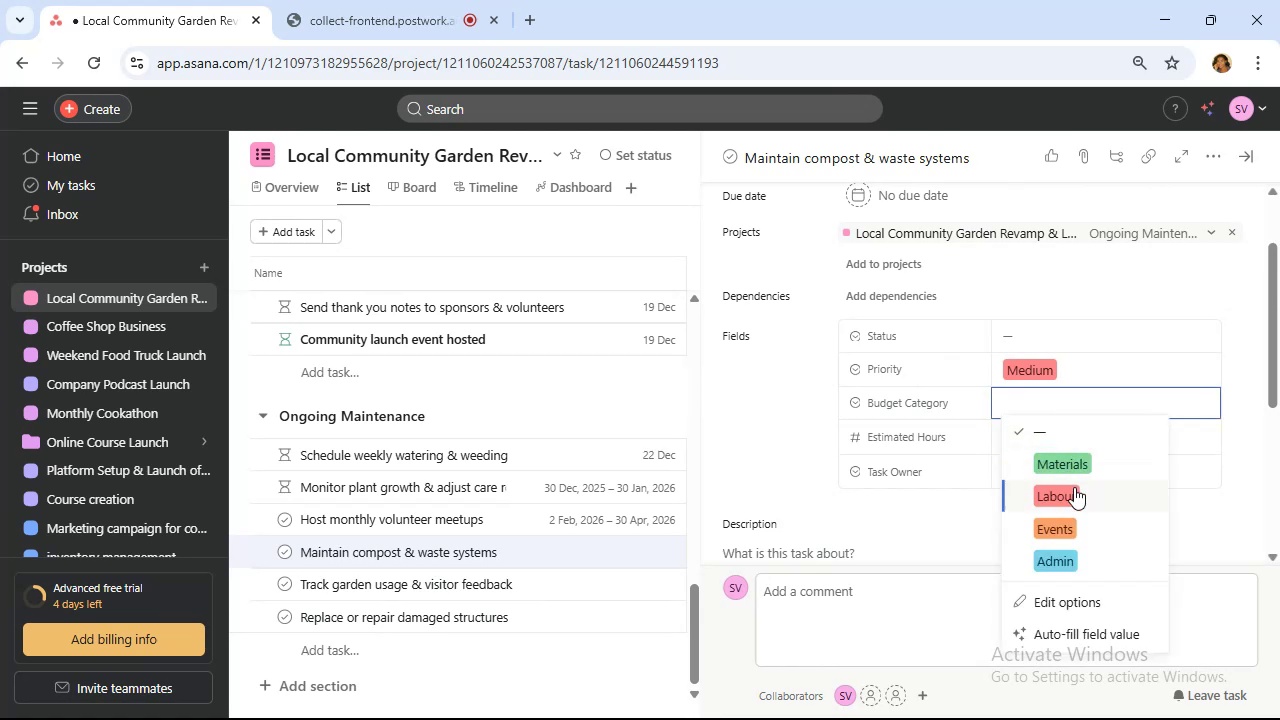 
left_click([1075, 488])
 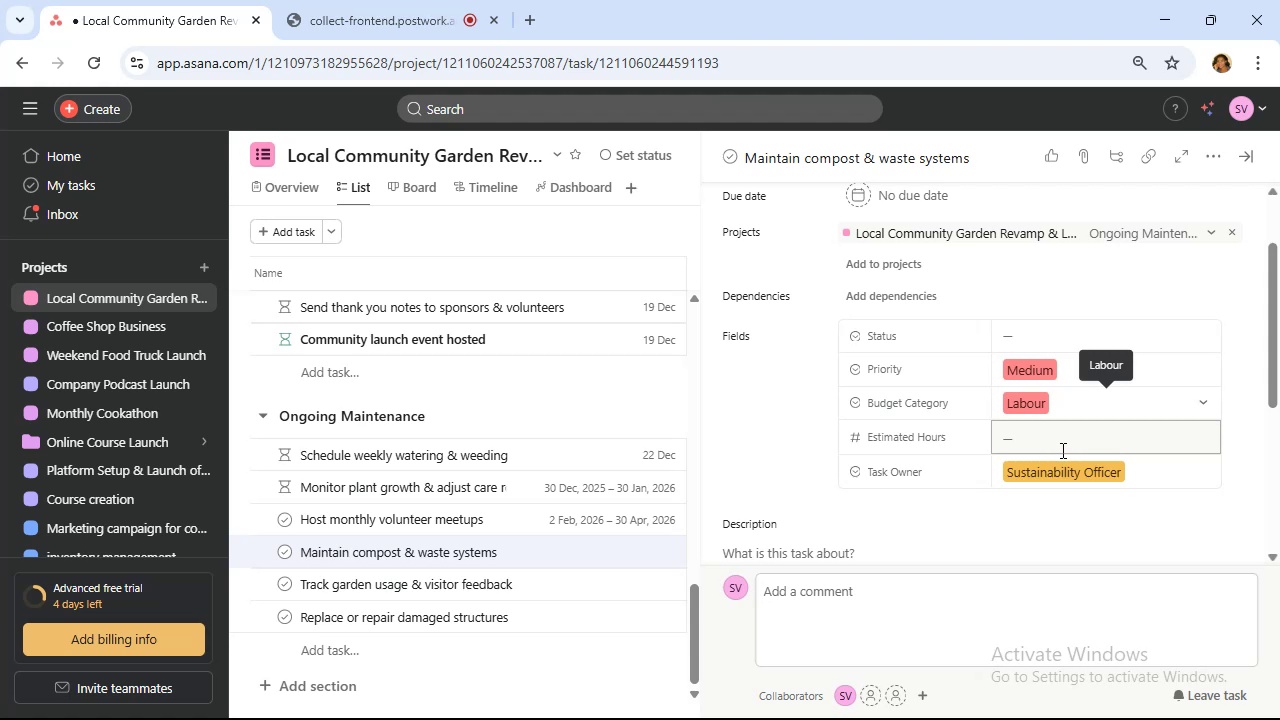 
wait(16.14)
 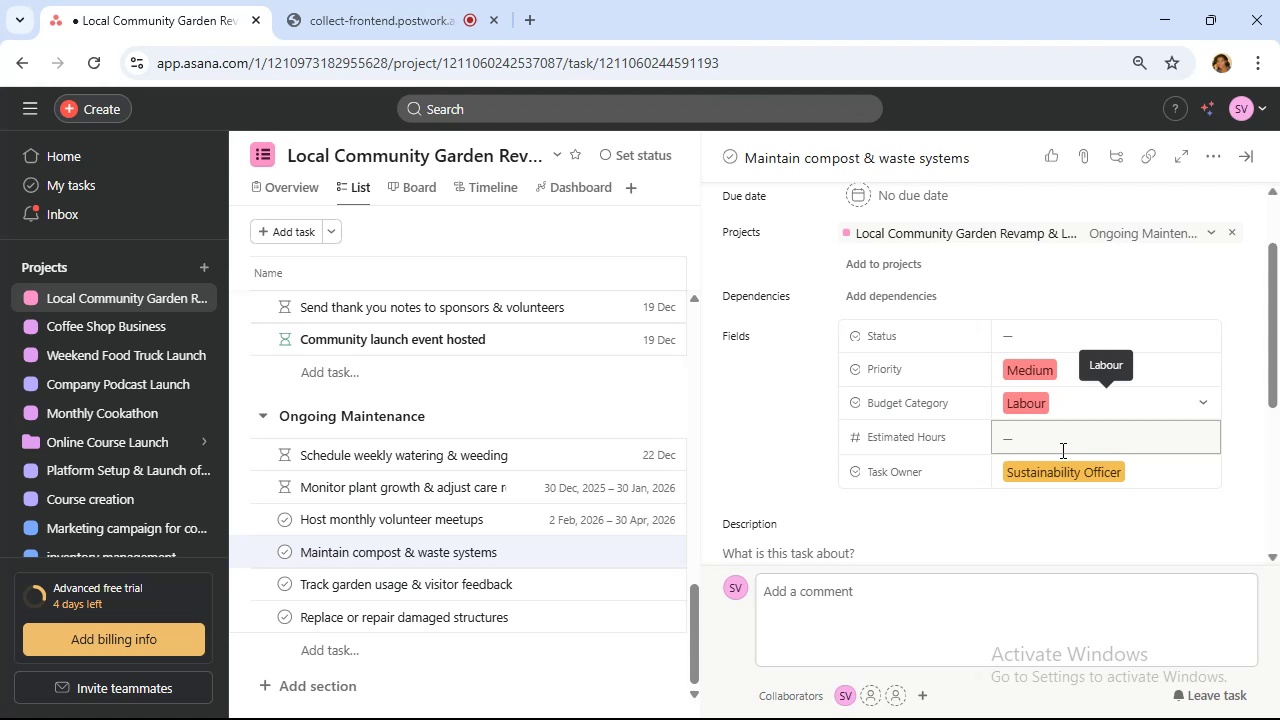 
mouse_move([1068, 459])
 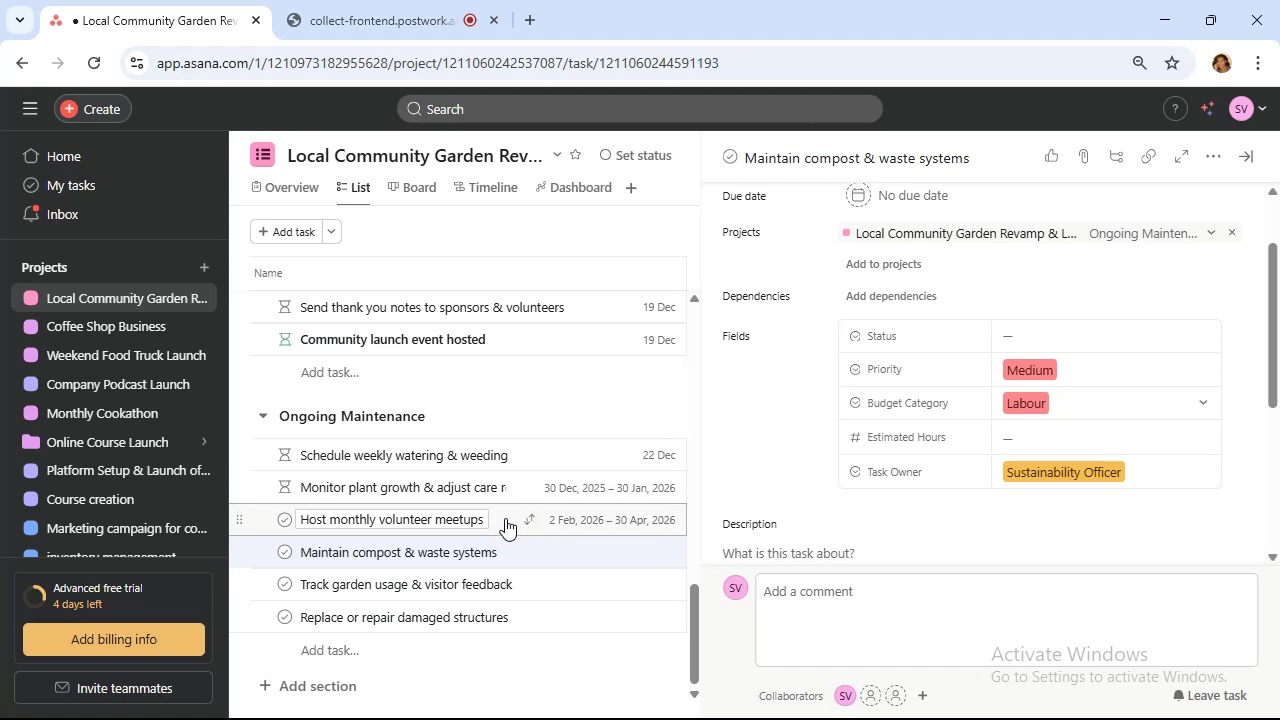 
left_click([505, 518])
 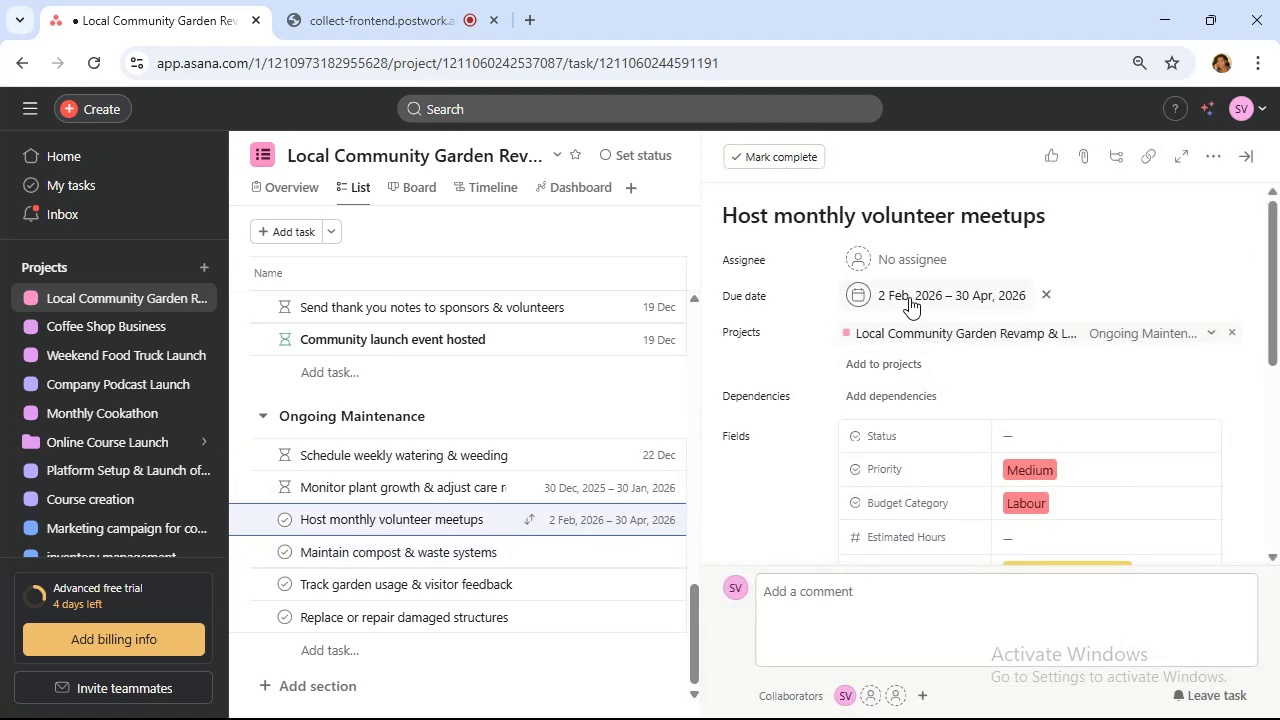 
left_click([909, 297])
 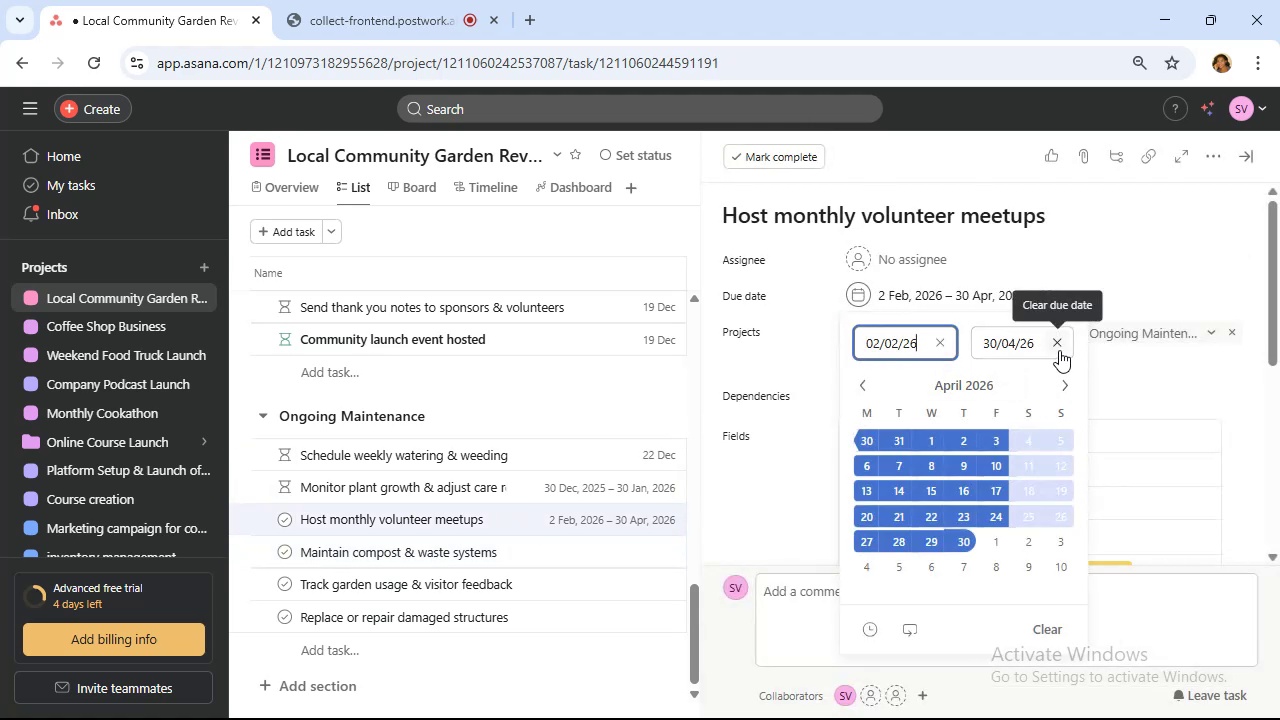 
left_click([1057, 348])
 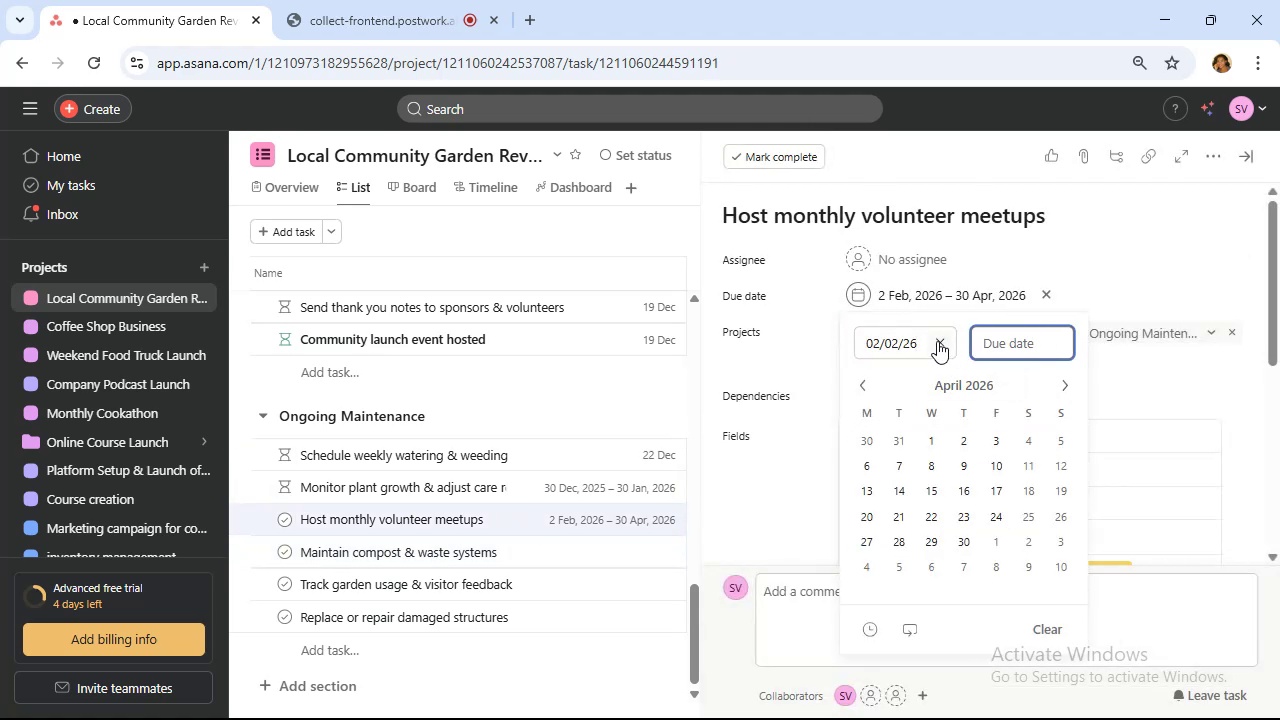 
left_click([937, 339])
 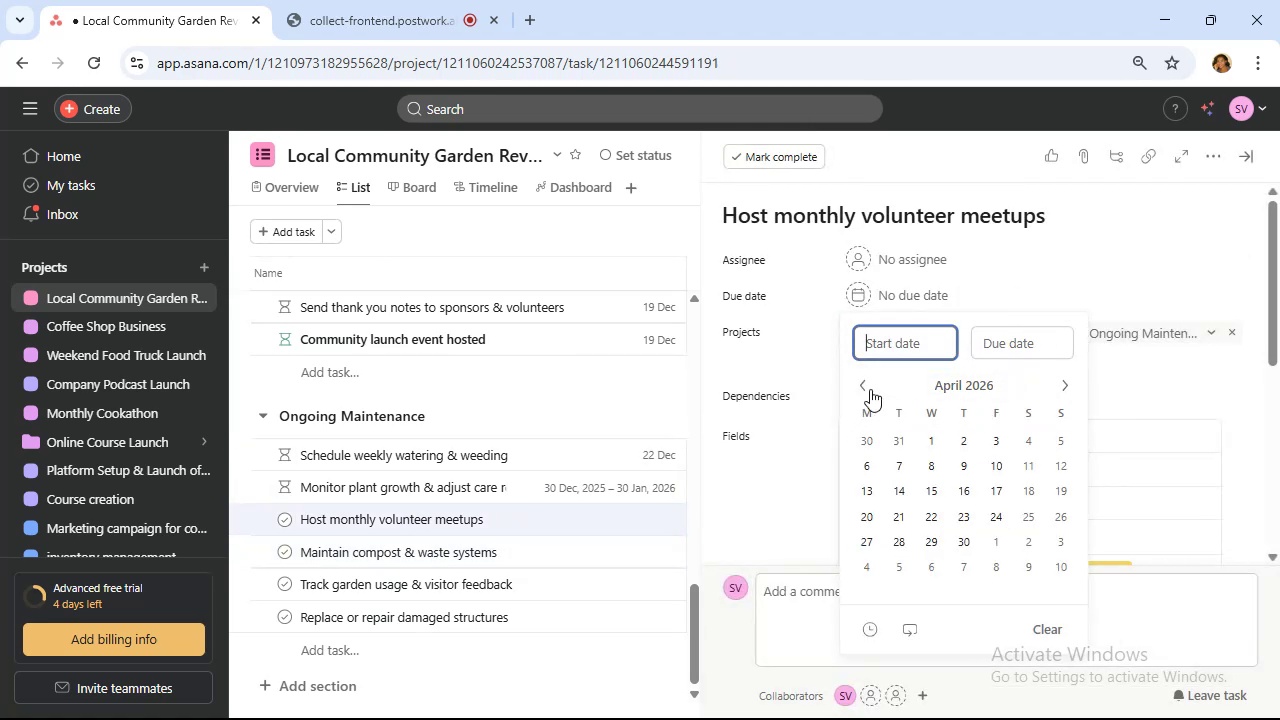 
left_click([870, 389])
 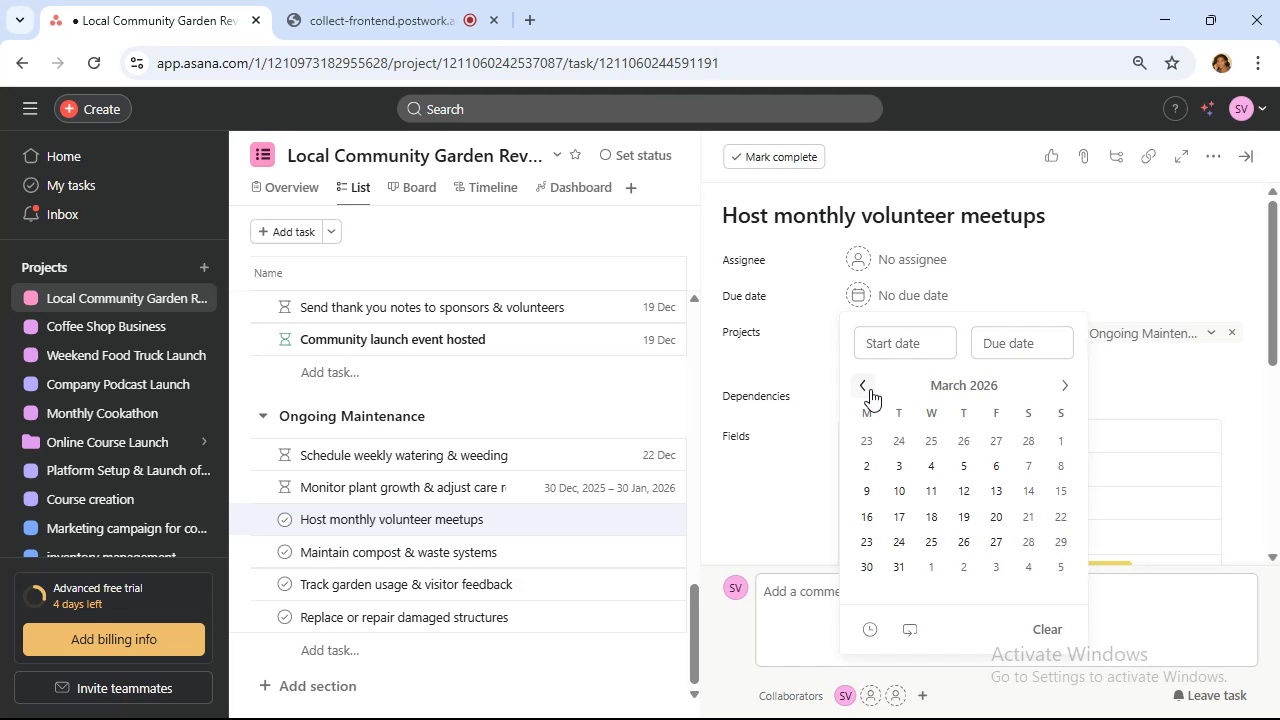 
left_click([870, 389])
 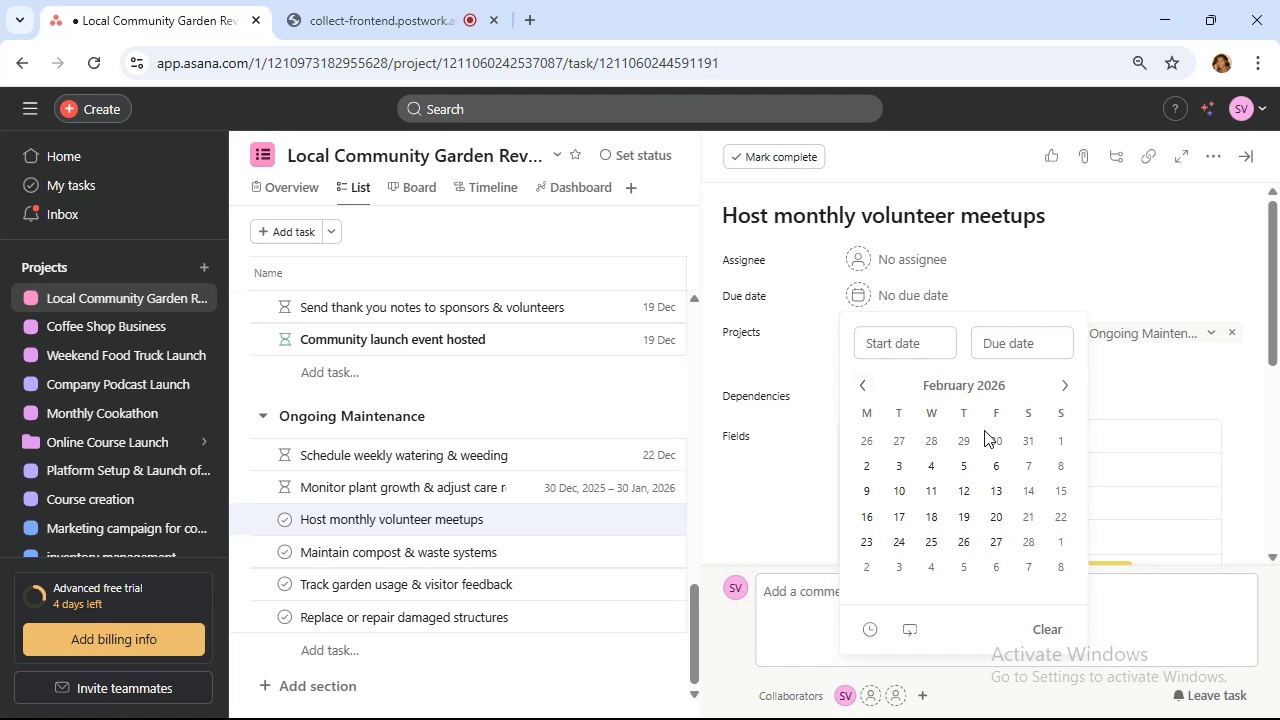 
wait(5.12)
 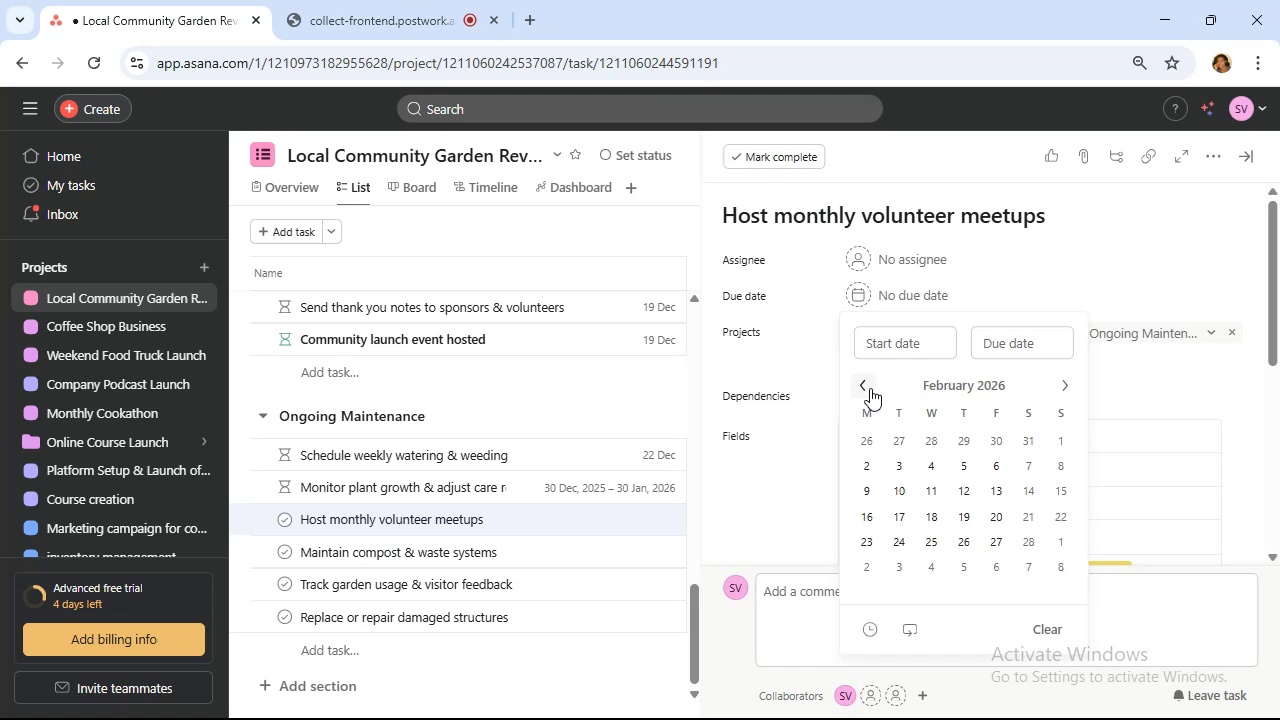 
left_click([858, 464])
 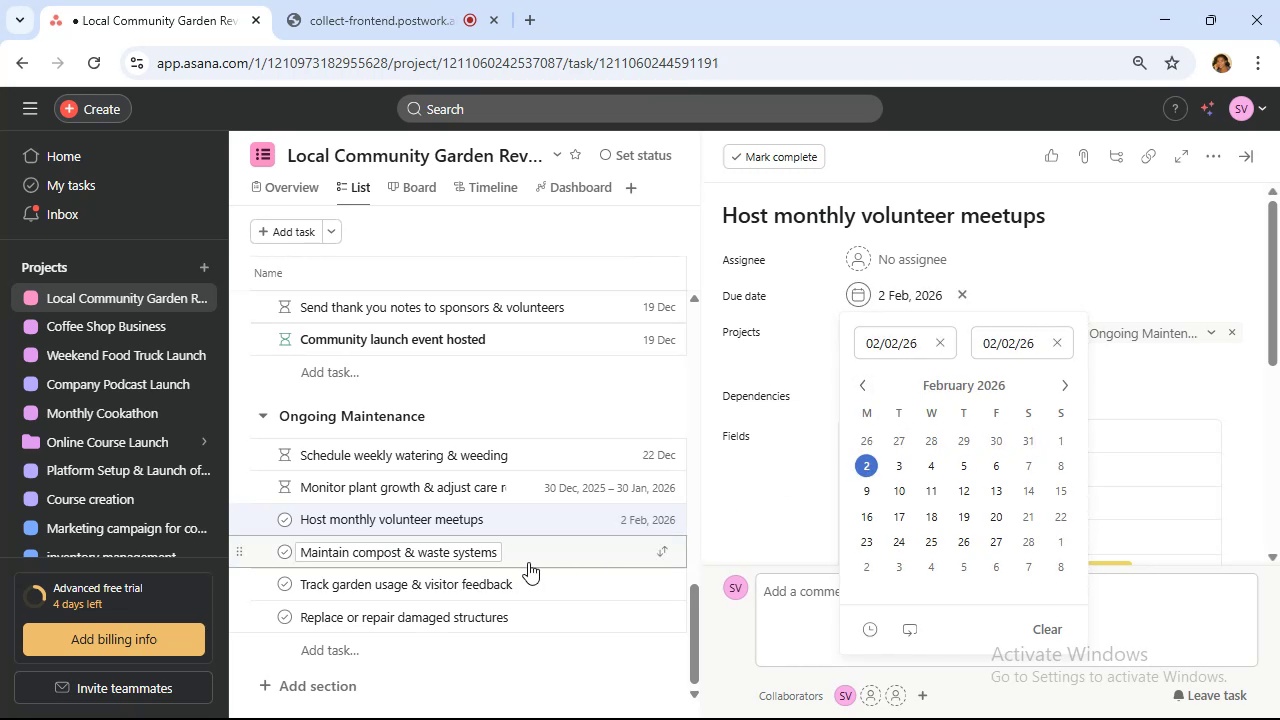 
left_click([550, 558])
 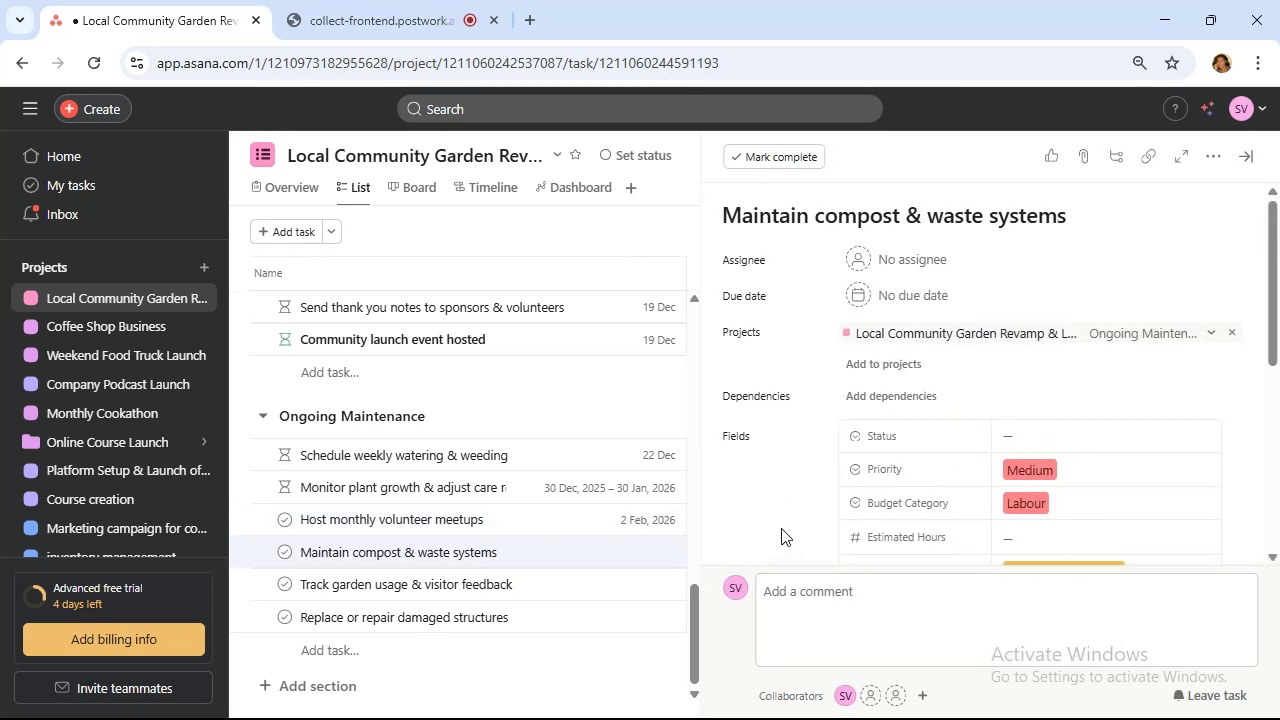 
mouse_move([876, 484])
 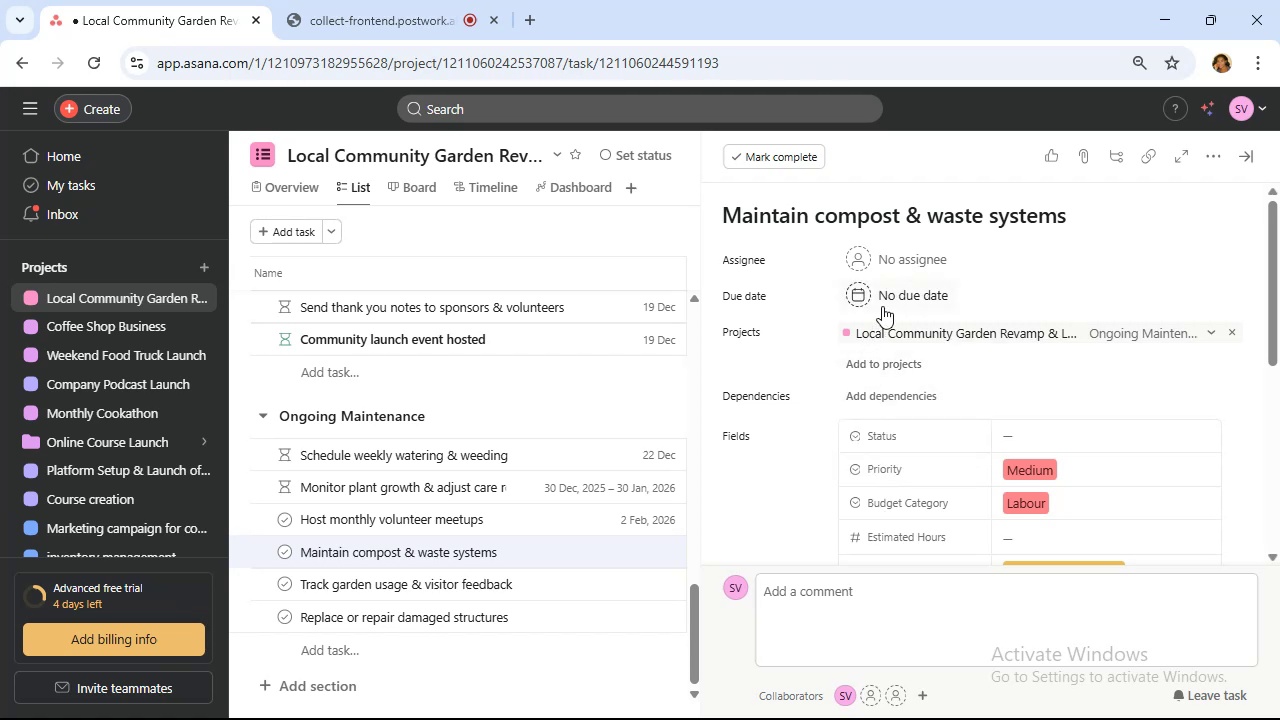 
left_click([886, 298])
 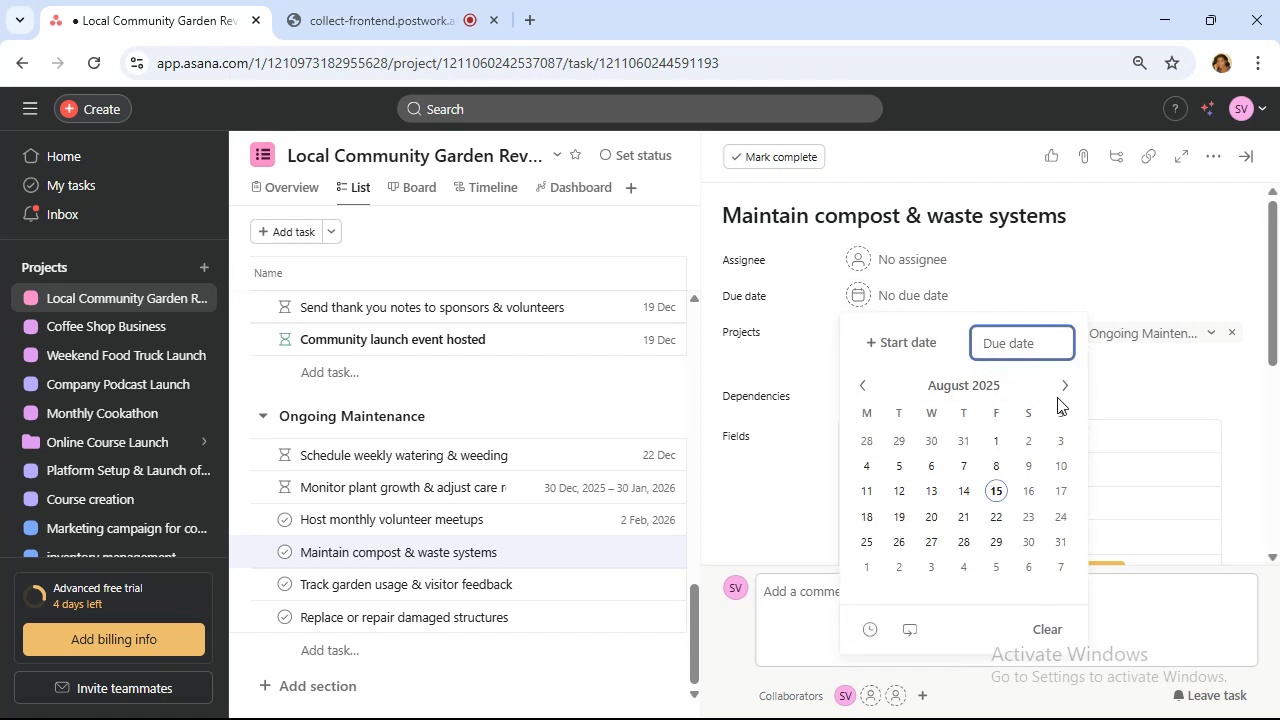 
left_click([1061, 389])
 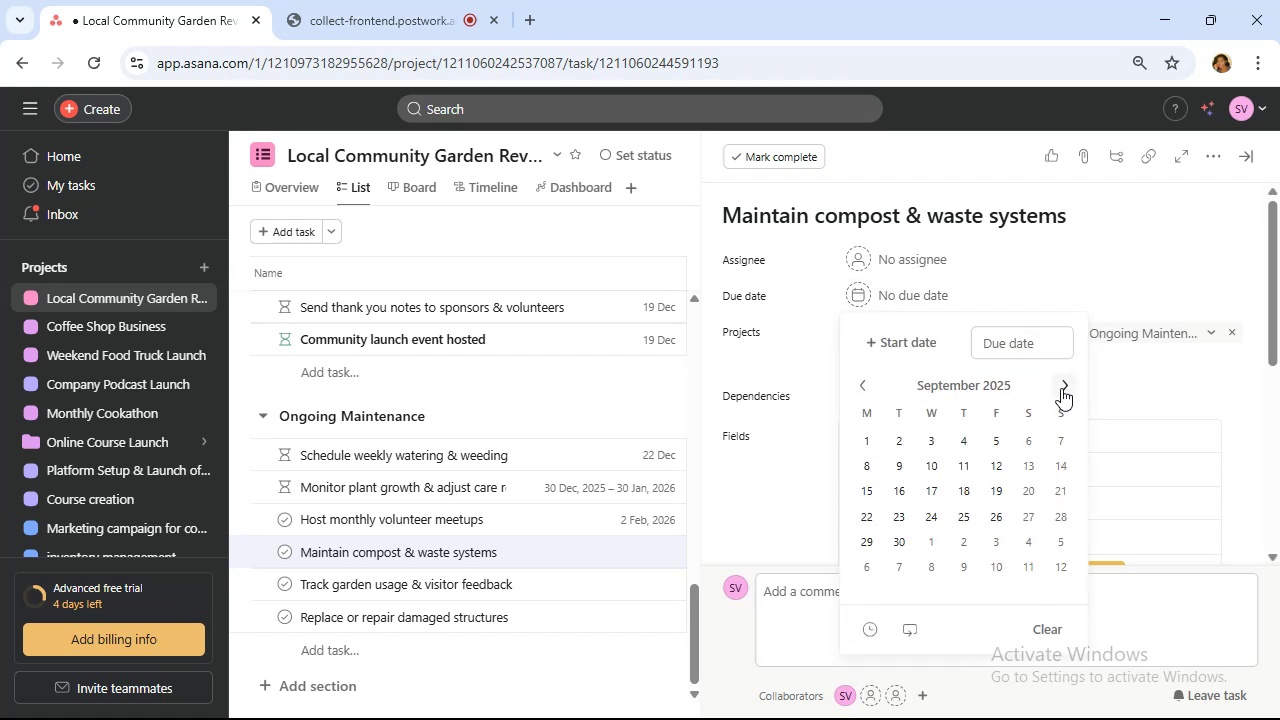 
left_click([1061, 388])
 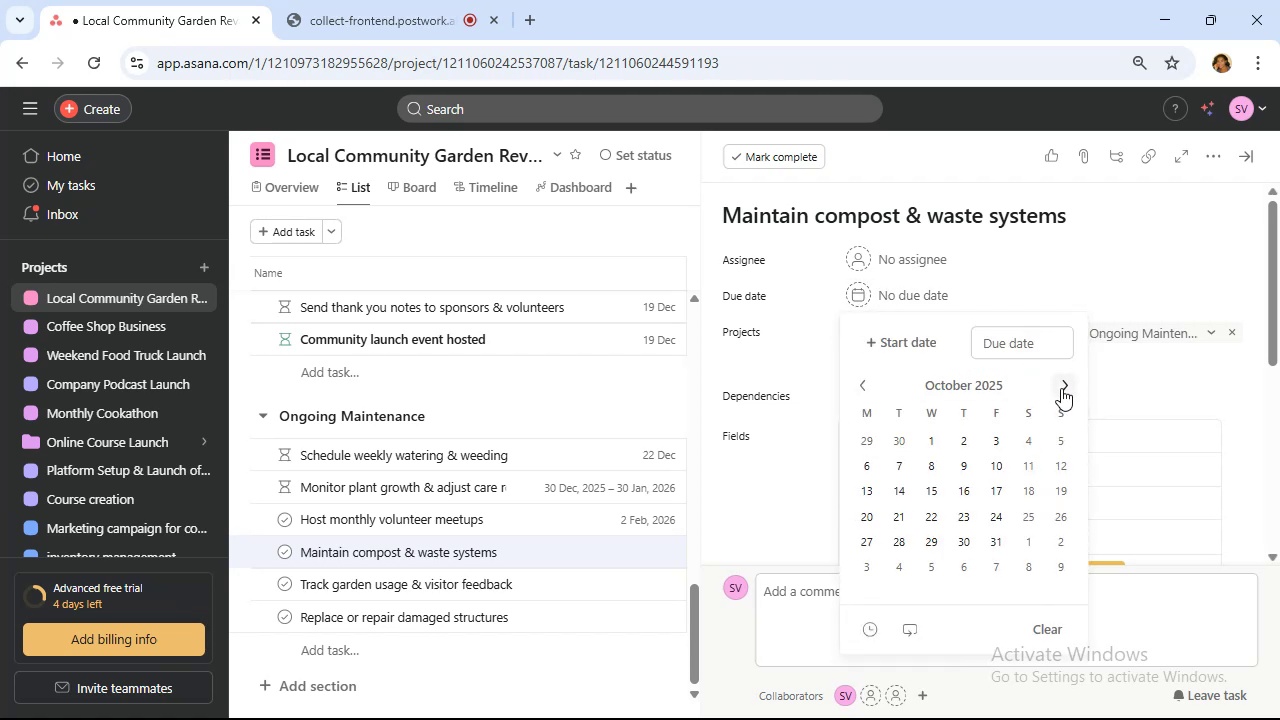 
left_click([1061, 388])
 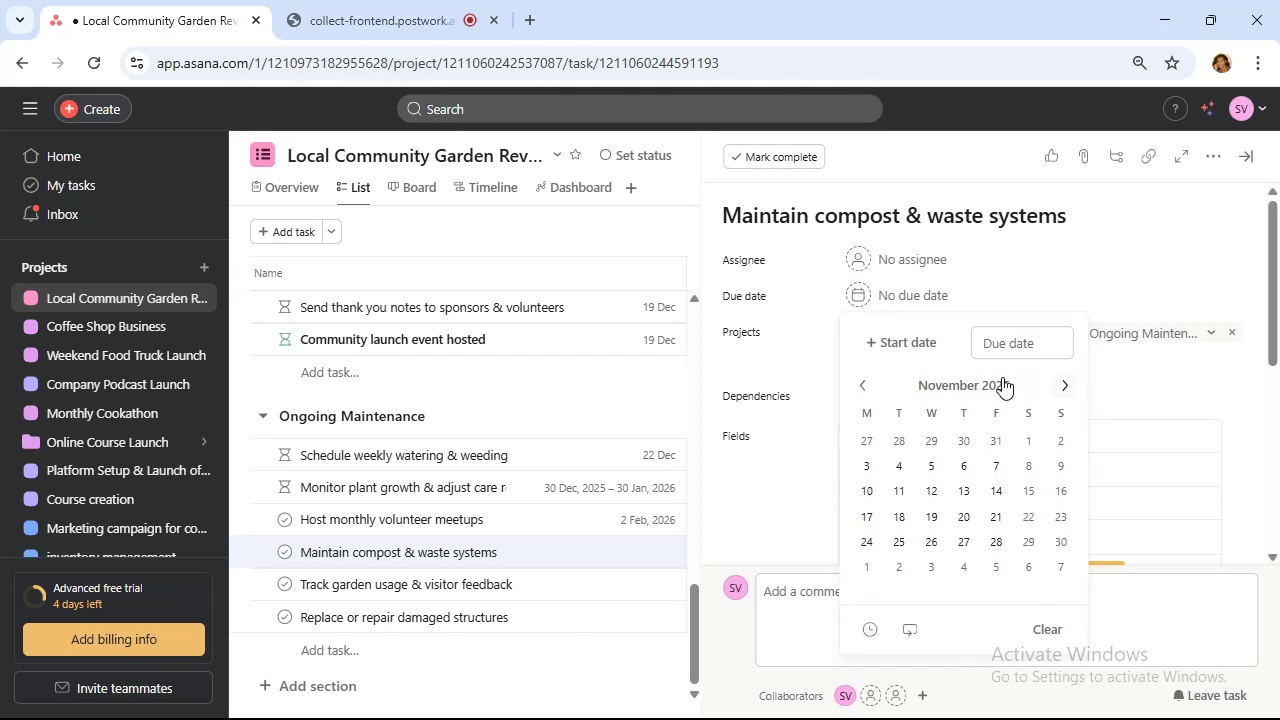 
left_click([983, 370])
 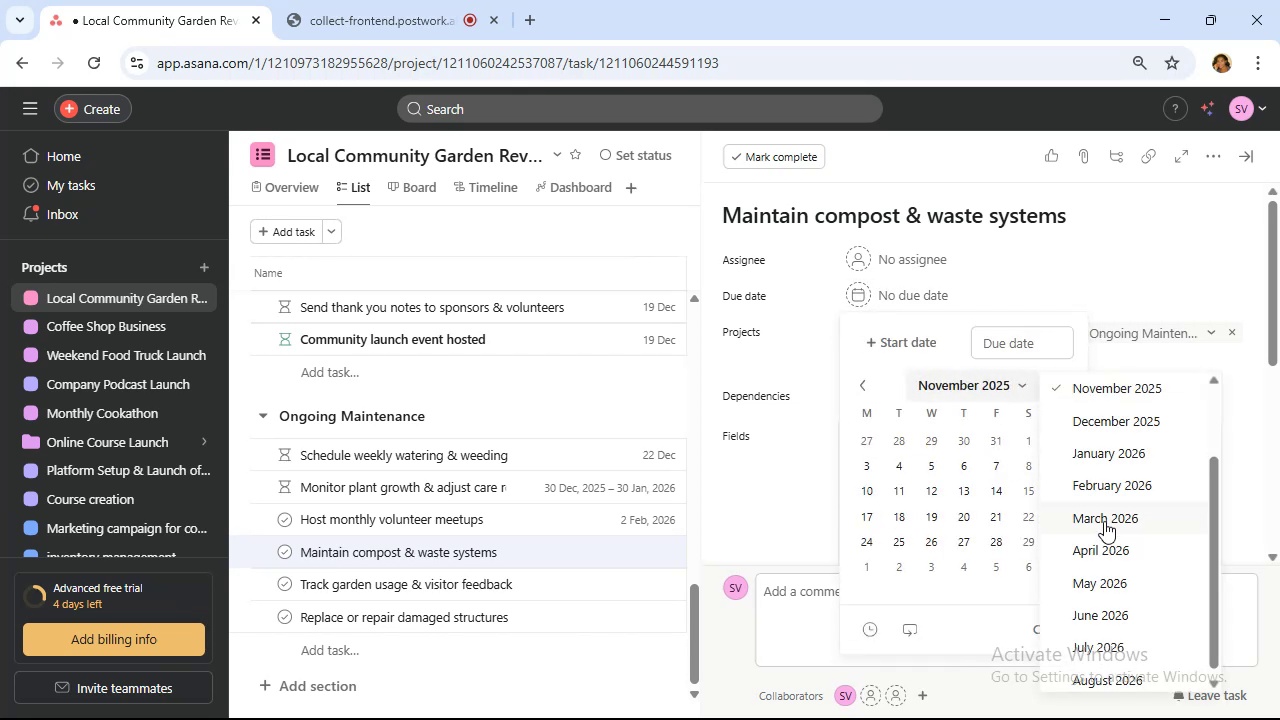 
left_click([1107, 490])
 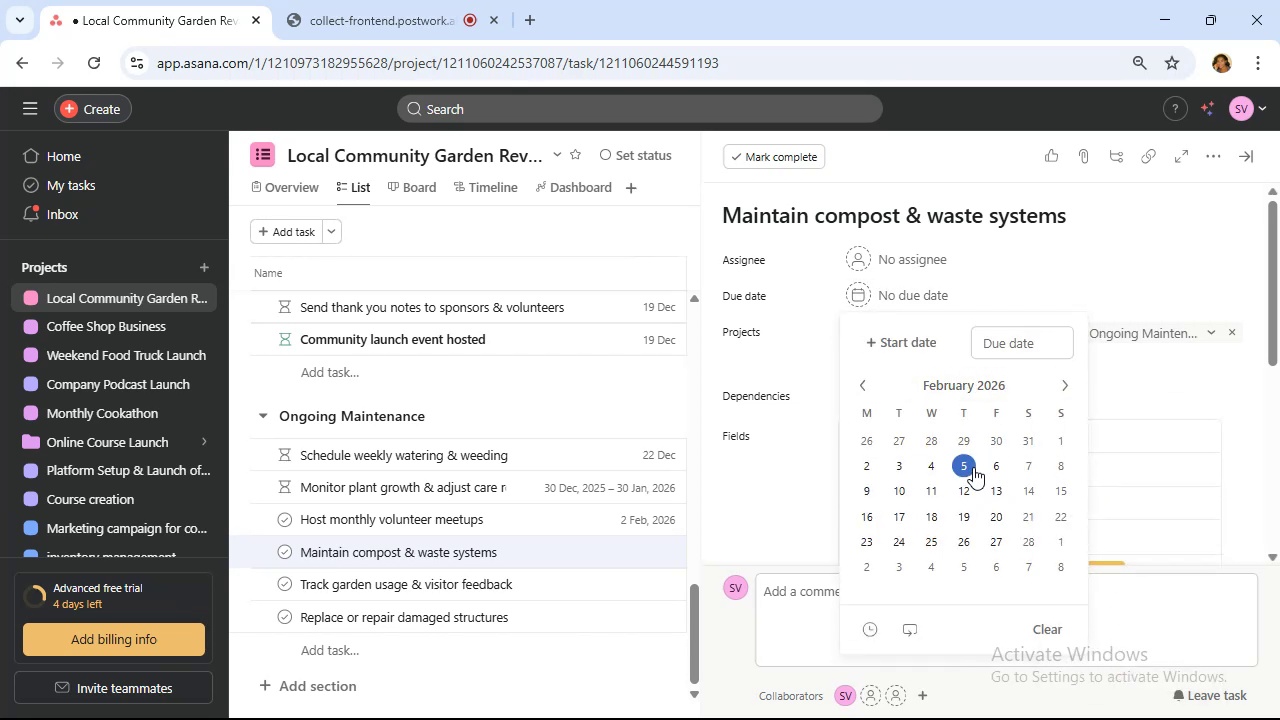 
left_click([973, 467])
 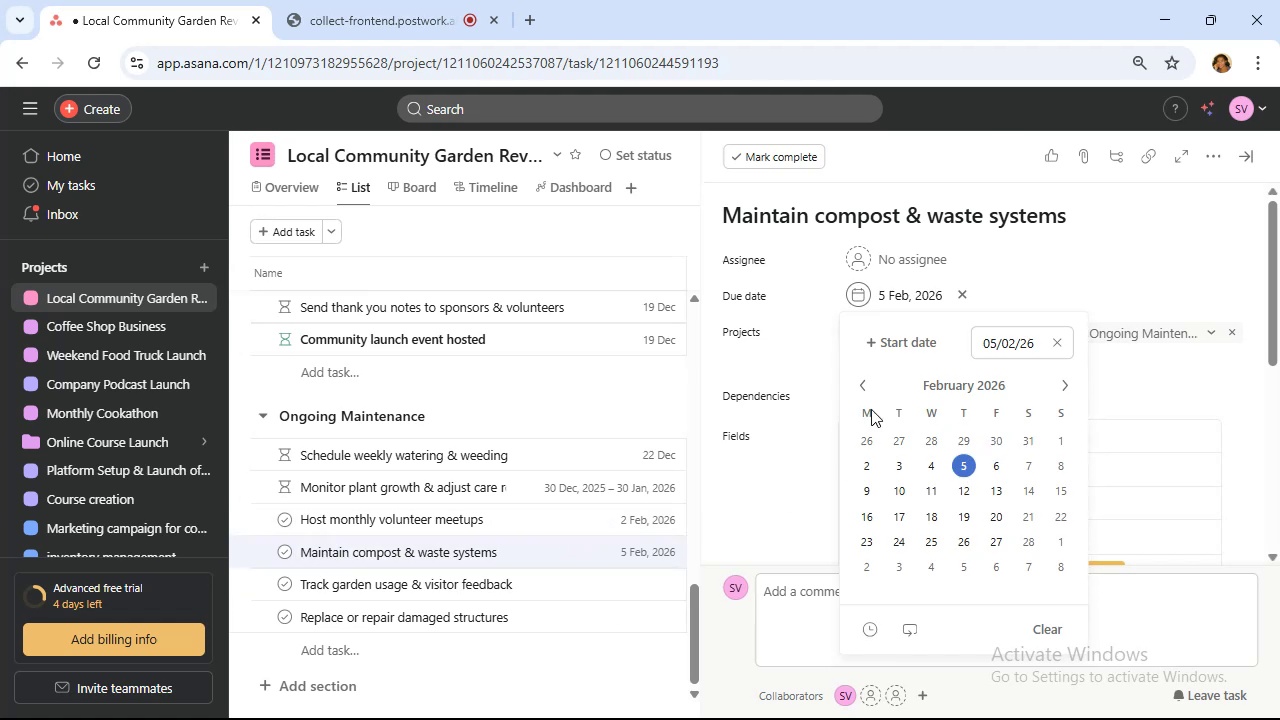 
wait(7.92)
 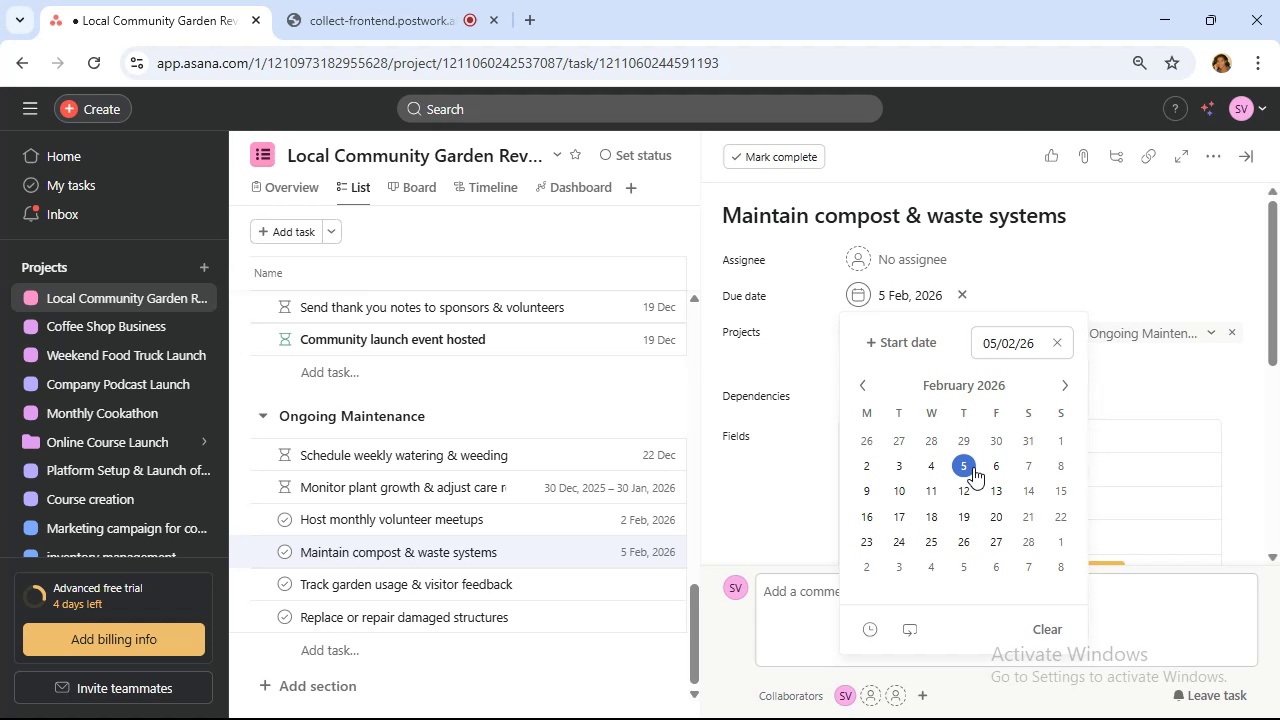 
left_click([1172, 266])
 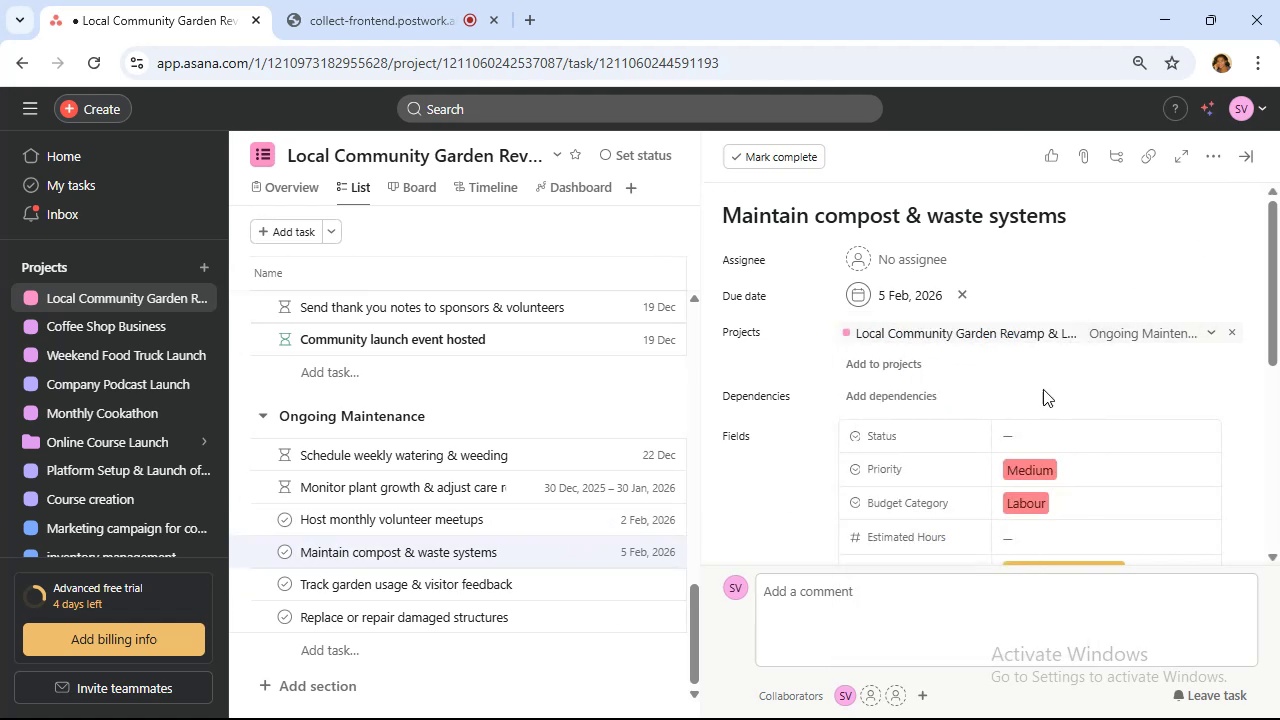 
mouse_move([885, 403])
 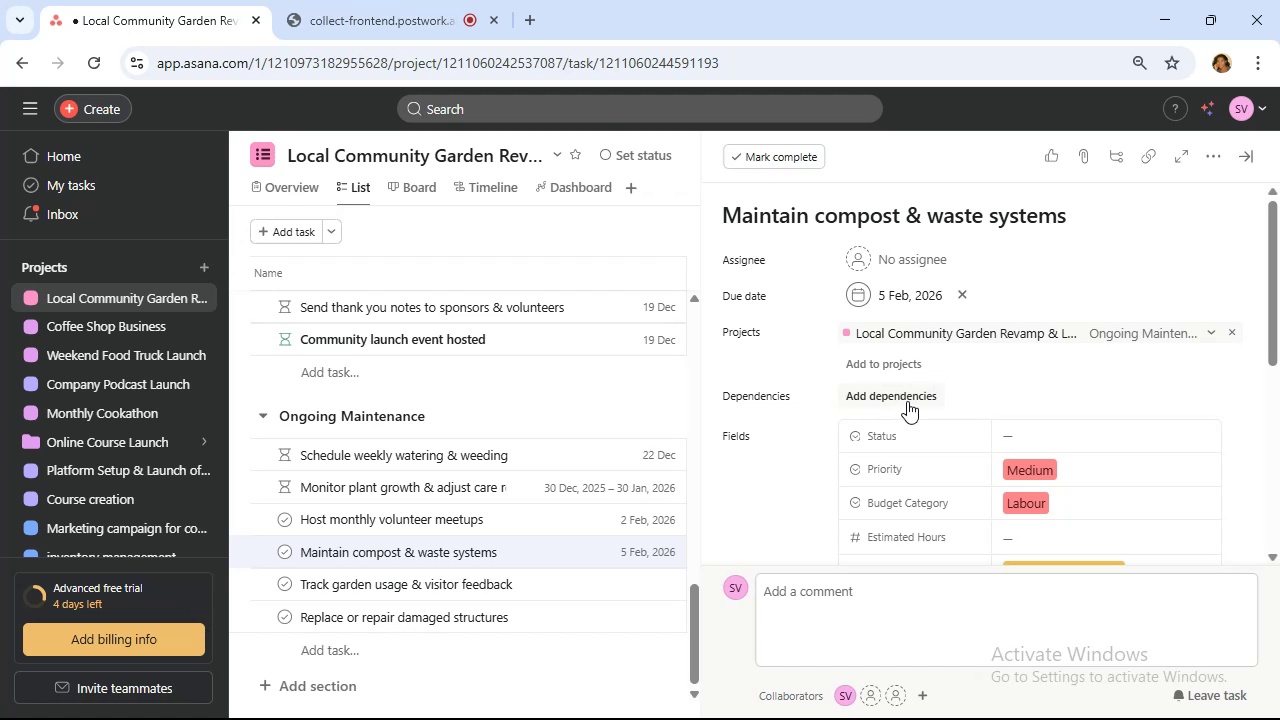 
left_click([907, 401])
 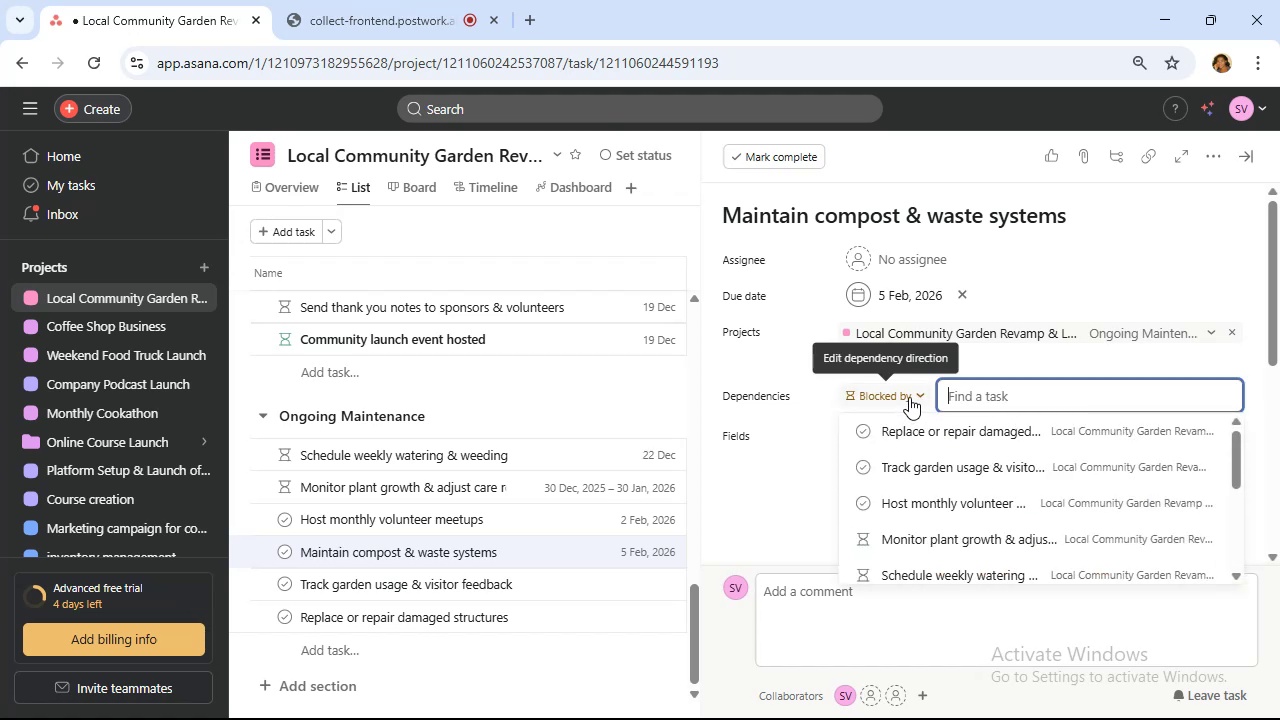 
type(inst)
 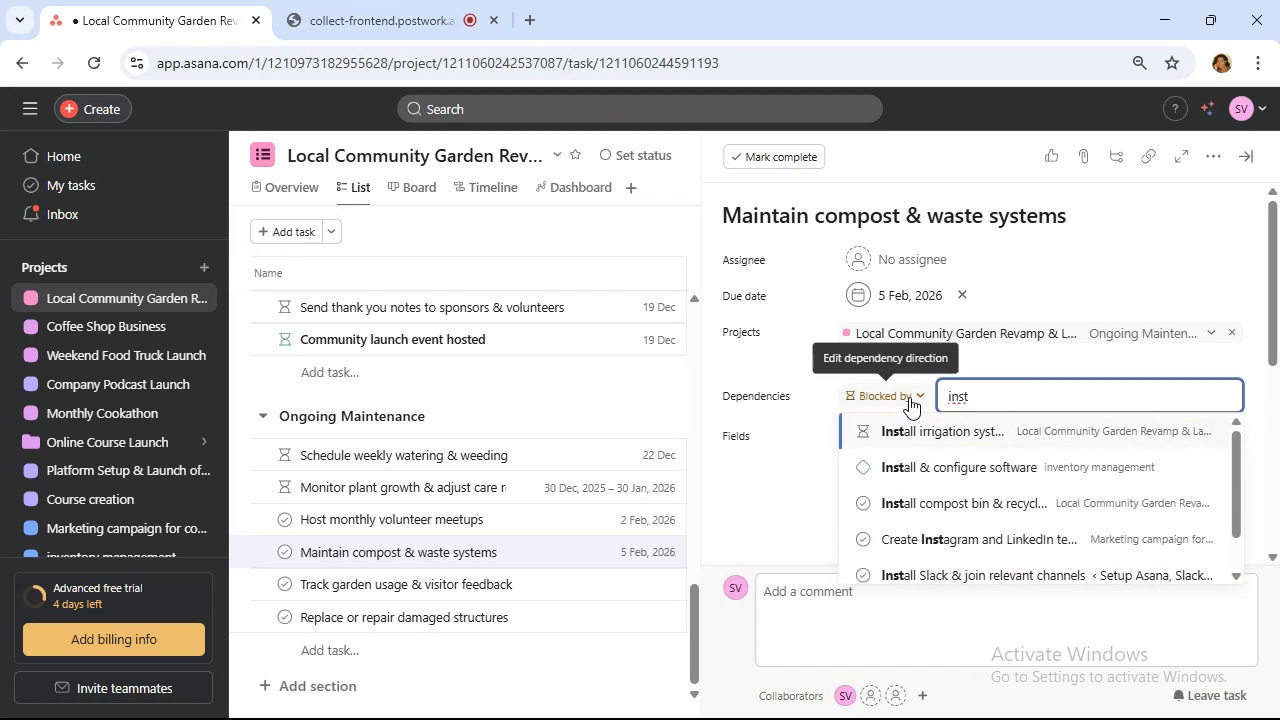 
left_click([966, 498])
 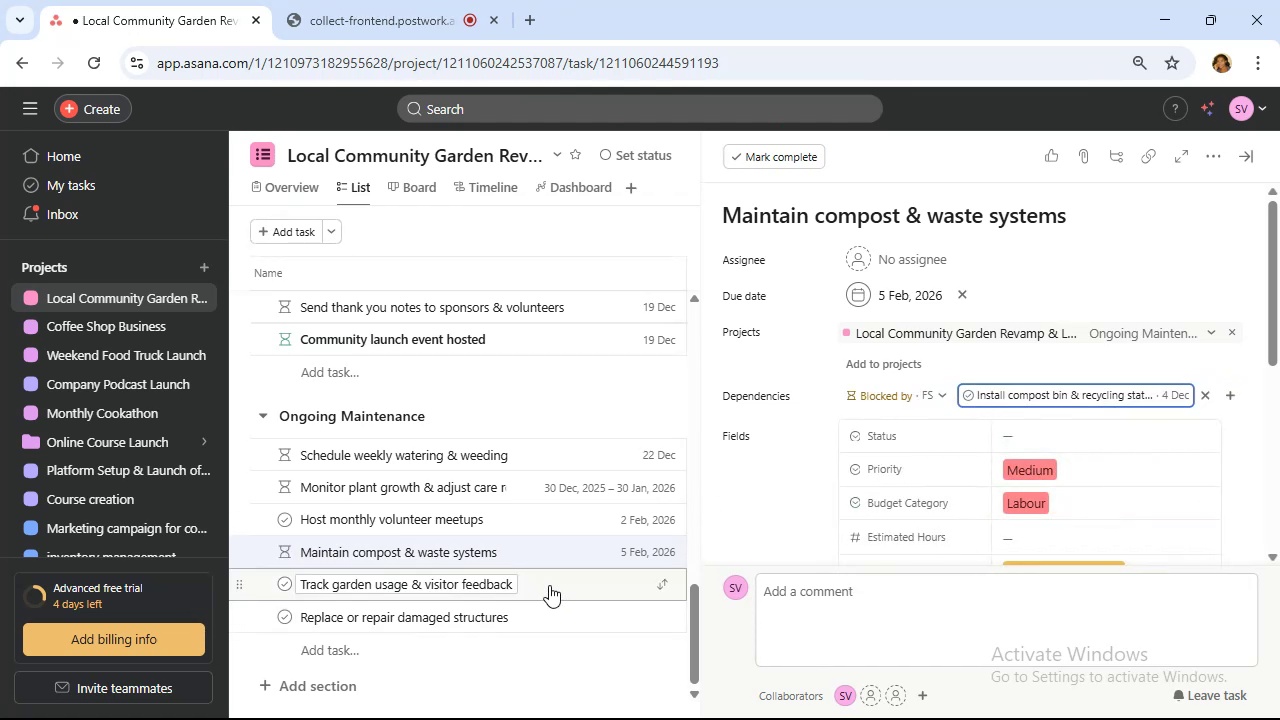 
left_click([549, 579])
 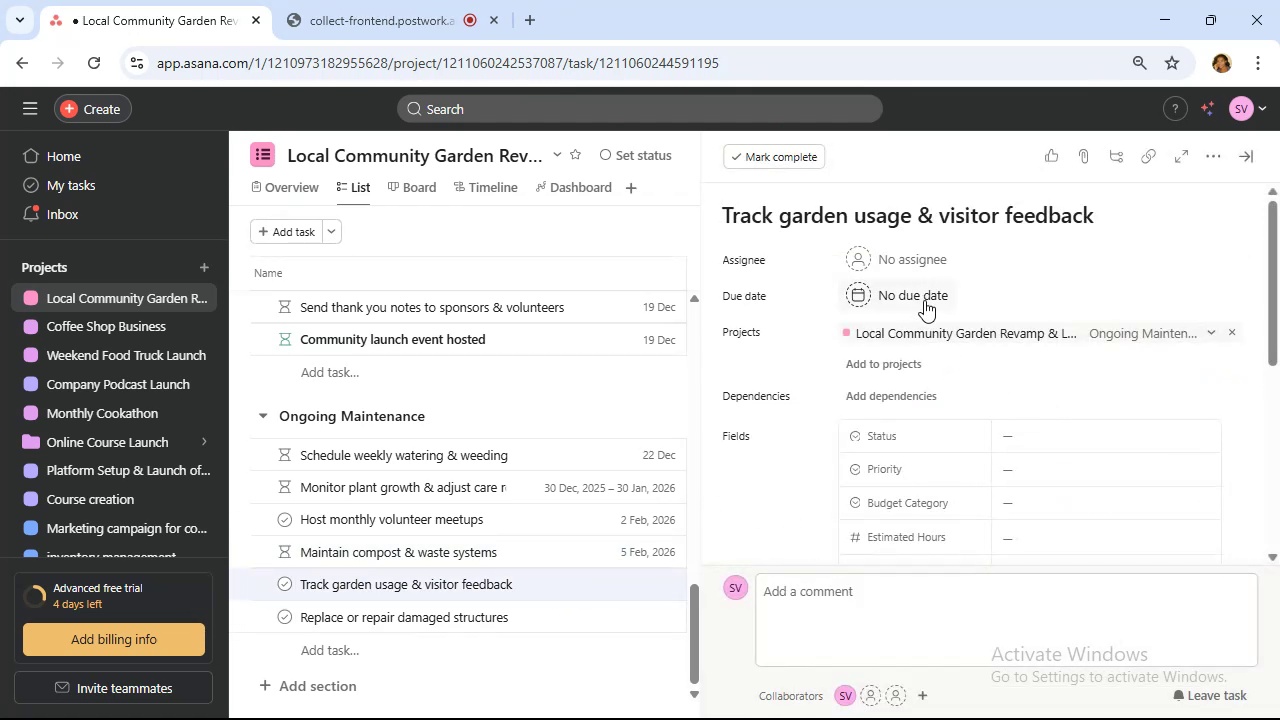 
left_click([924, 300])
 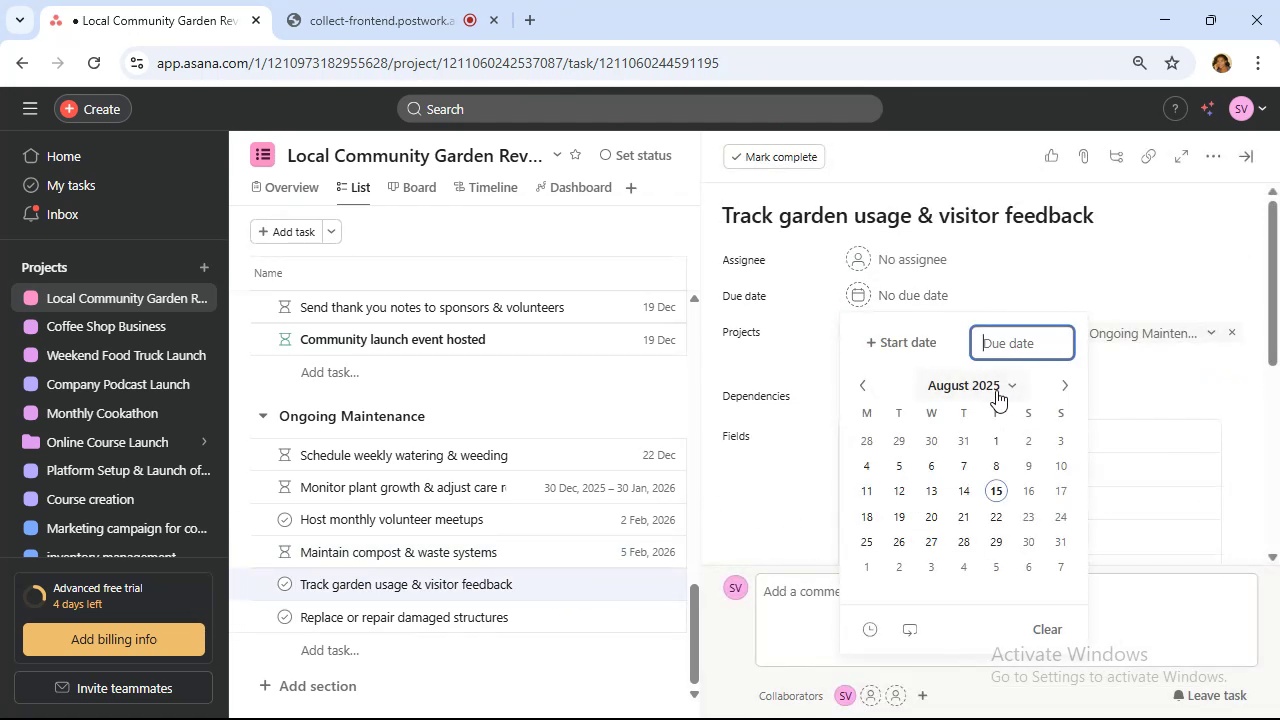 
left_click([990, 383])
 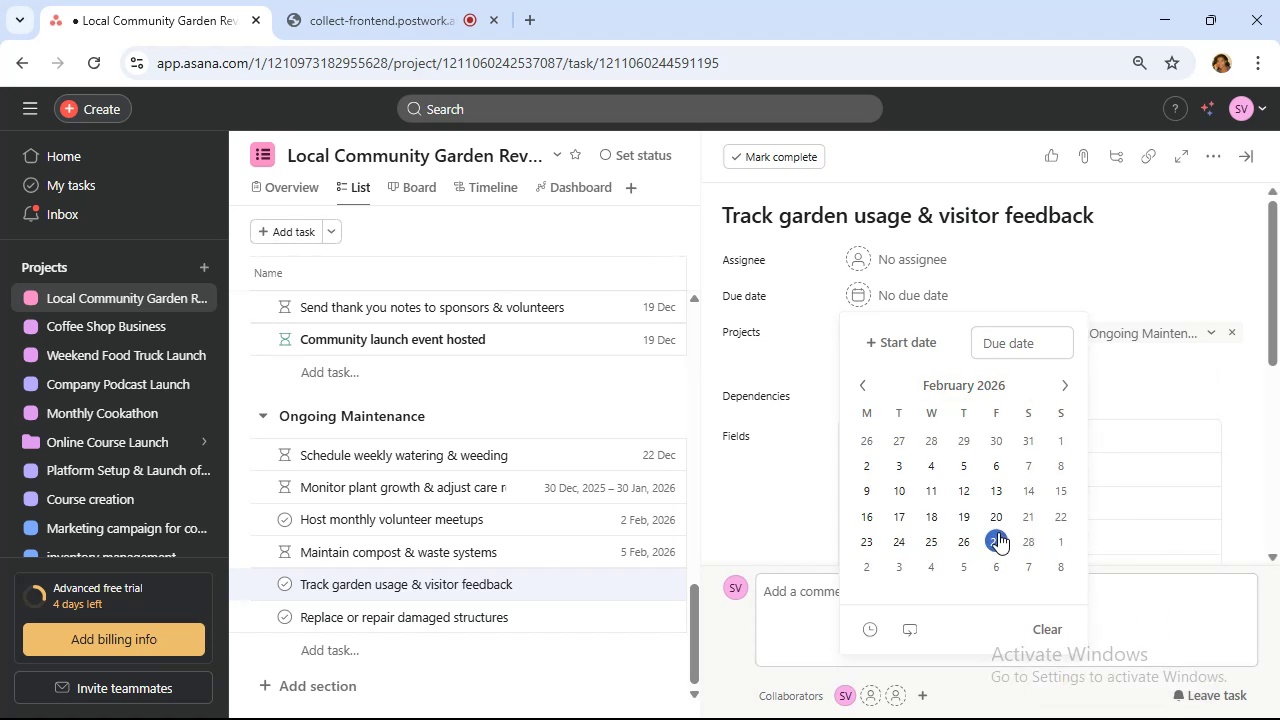 
left_click([865, 514])
 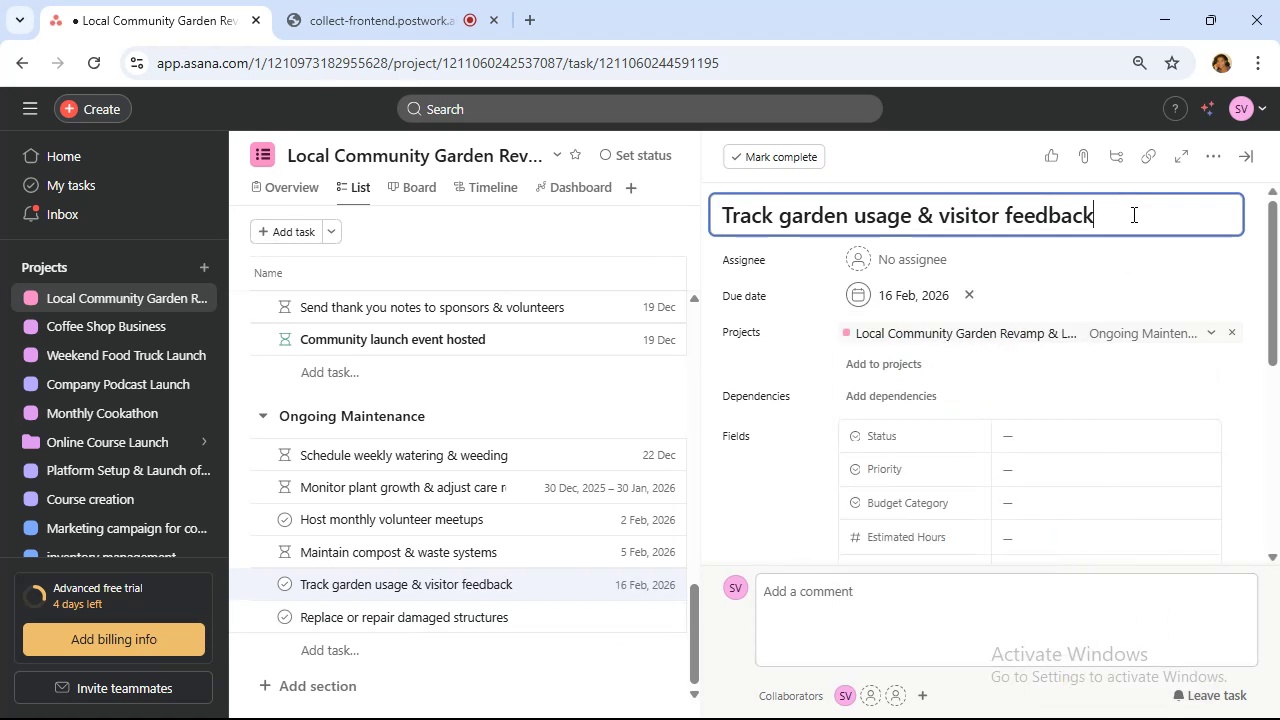 
left_click([1198, 373])
 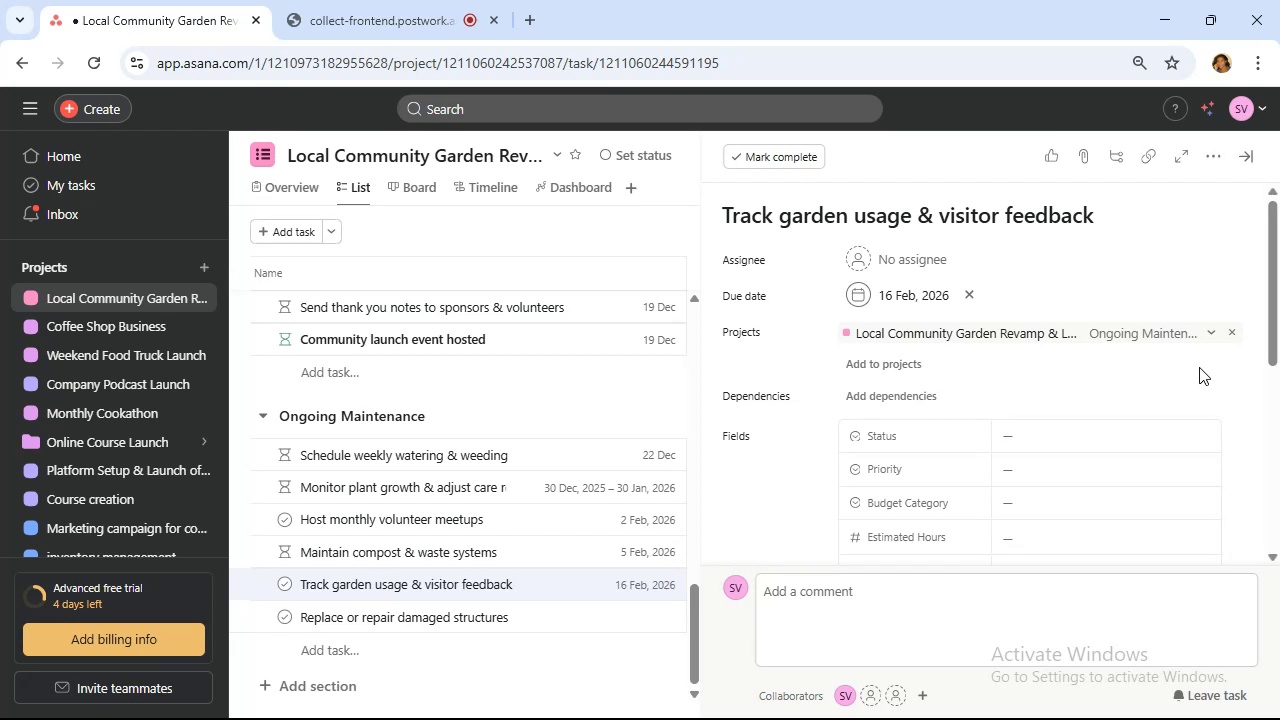 
wait(11.62)
 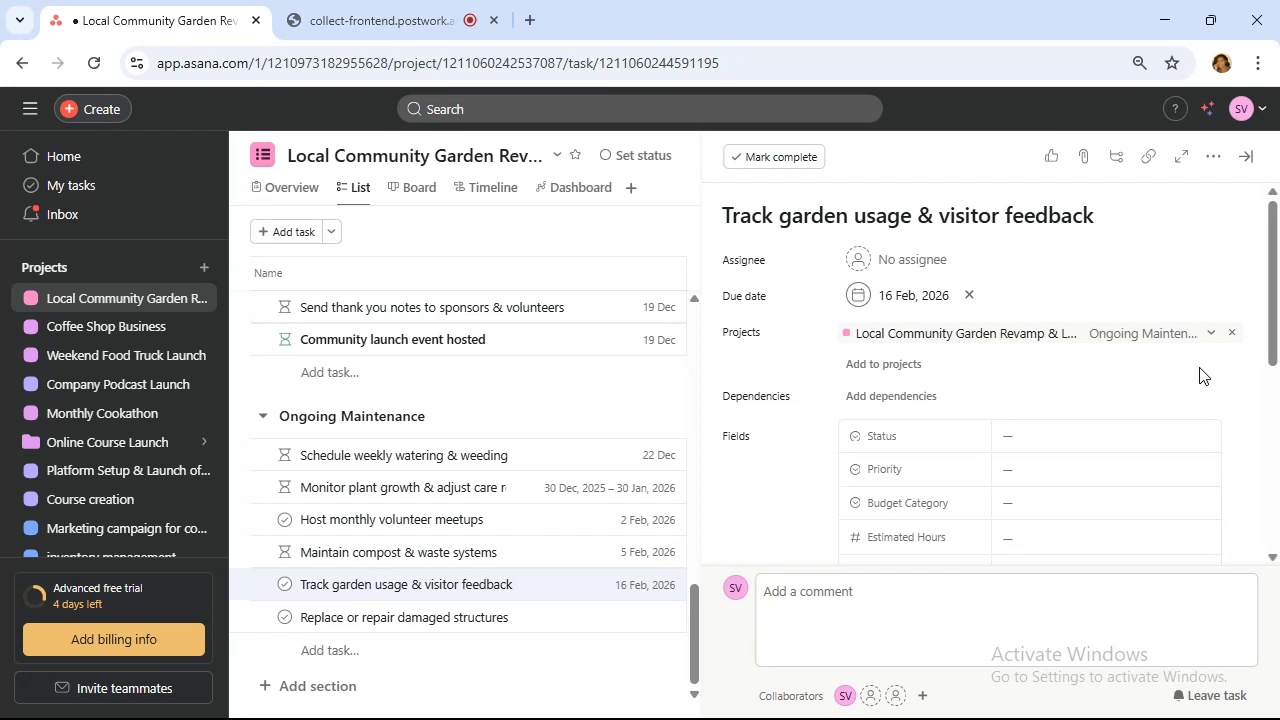 
left_click([1075, 489])
 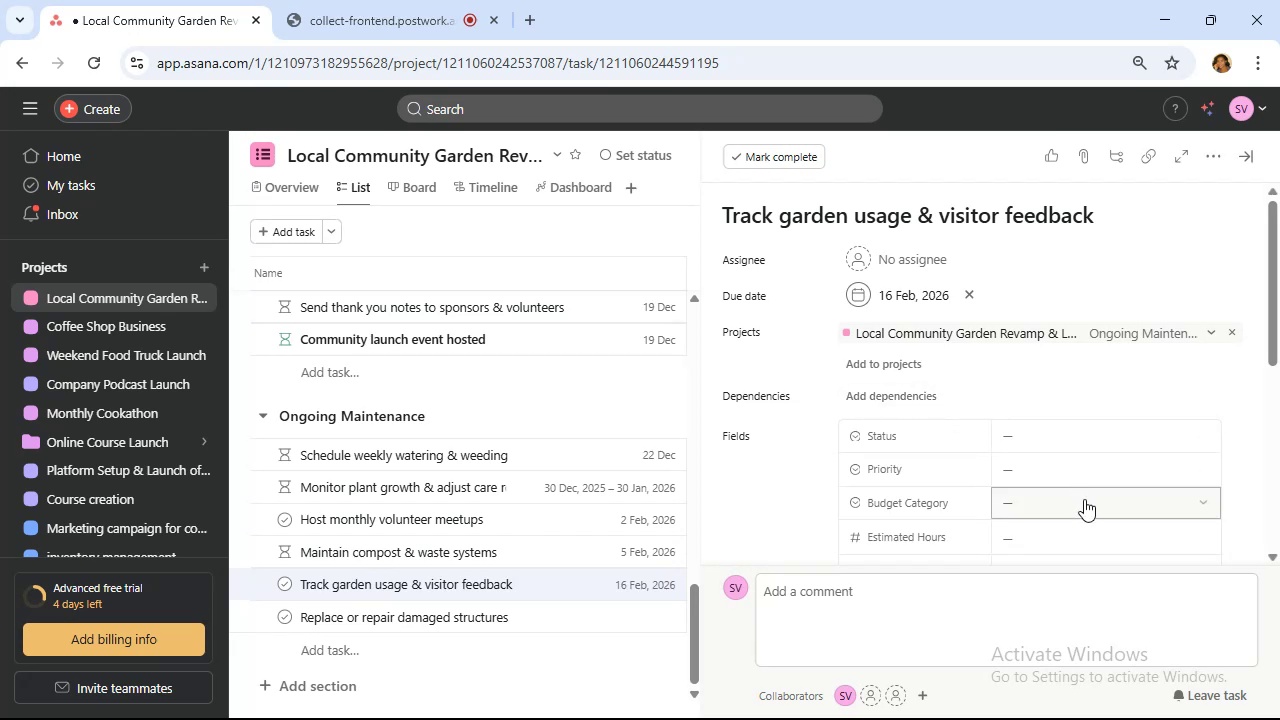 
left_click([1086, 500])
 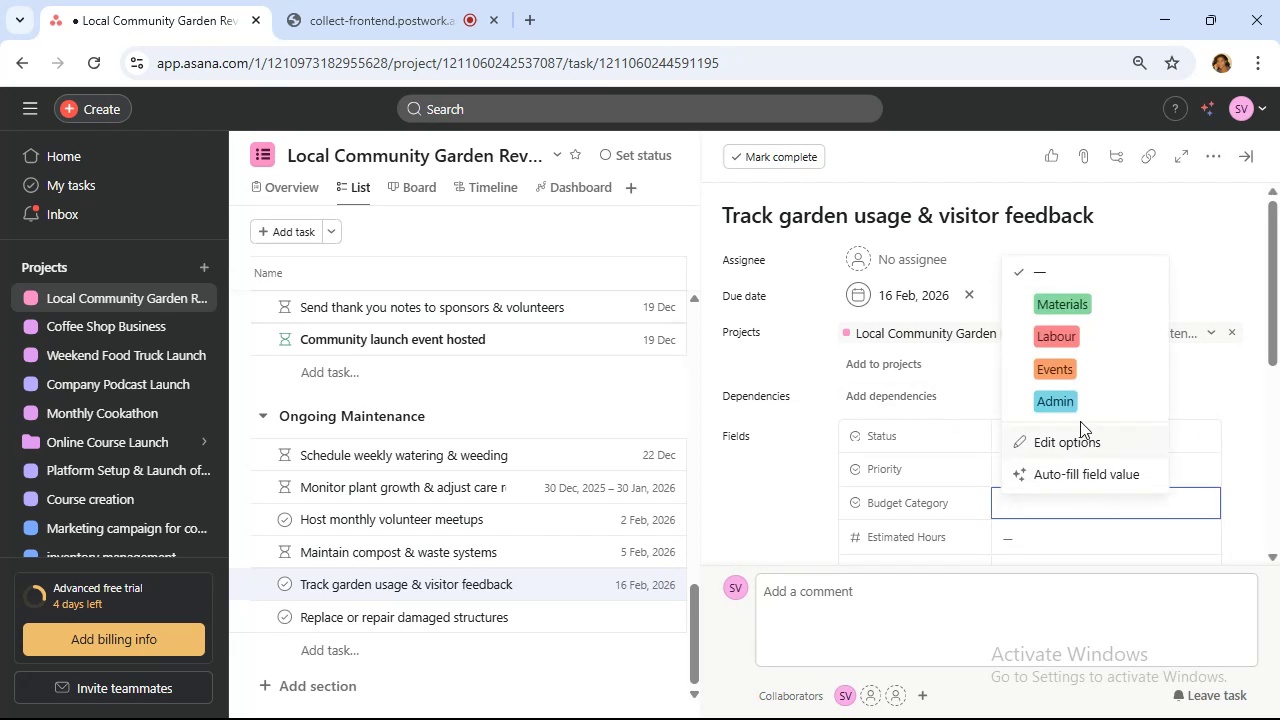 
left_click([1080, 408])
 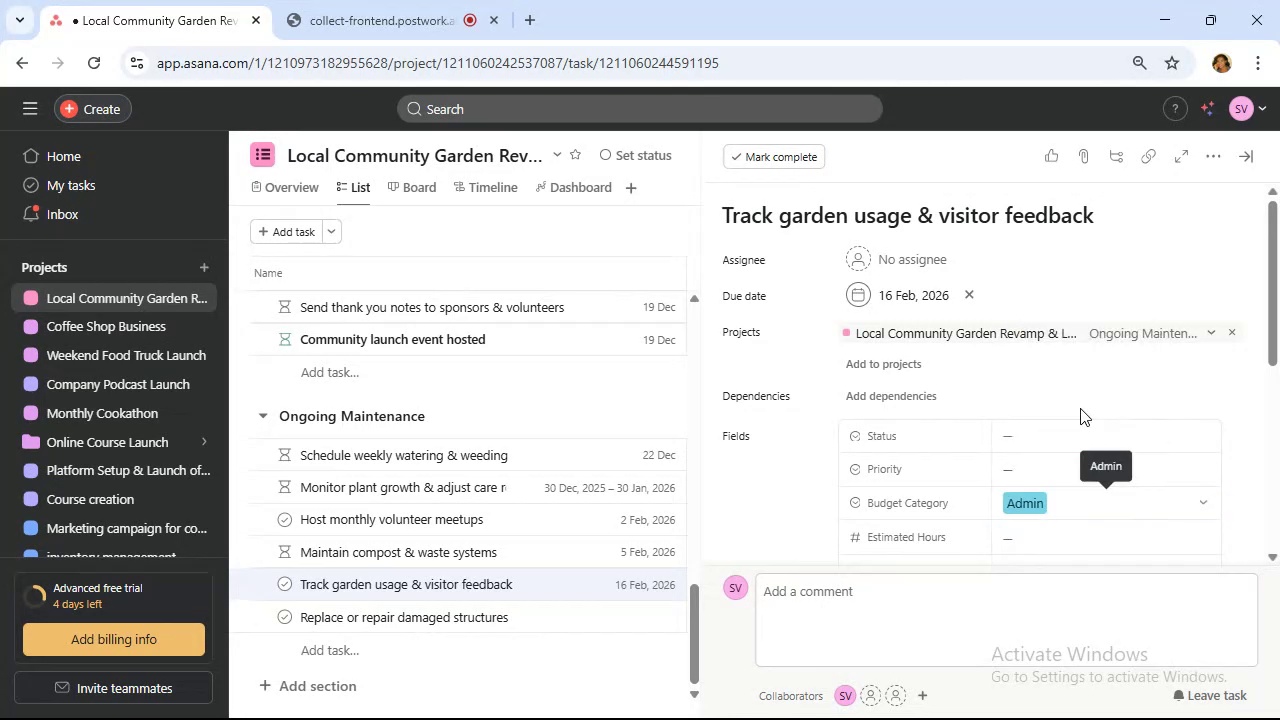 
scroll: coordinate [1080, 408], scroll_direction: down, amount: 1.0
 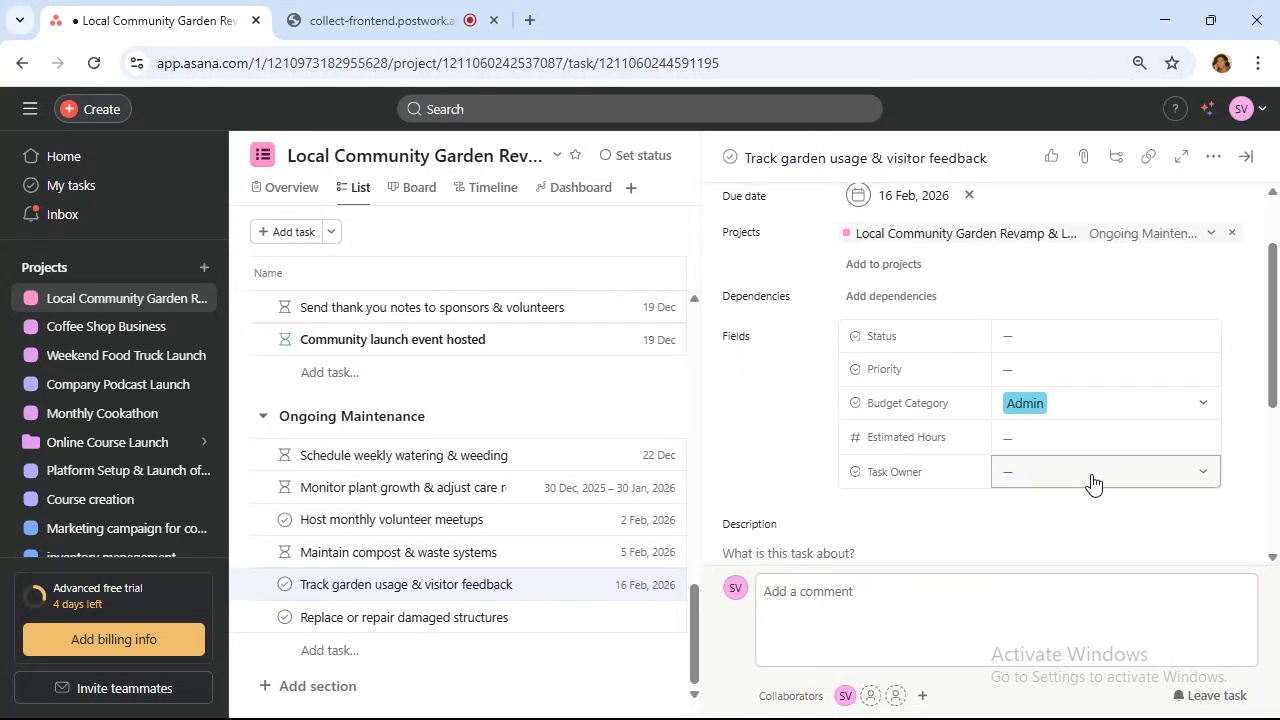 
left_click([1091, 474])
 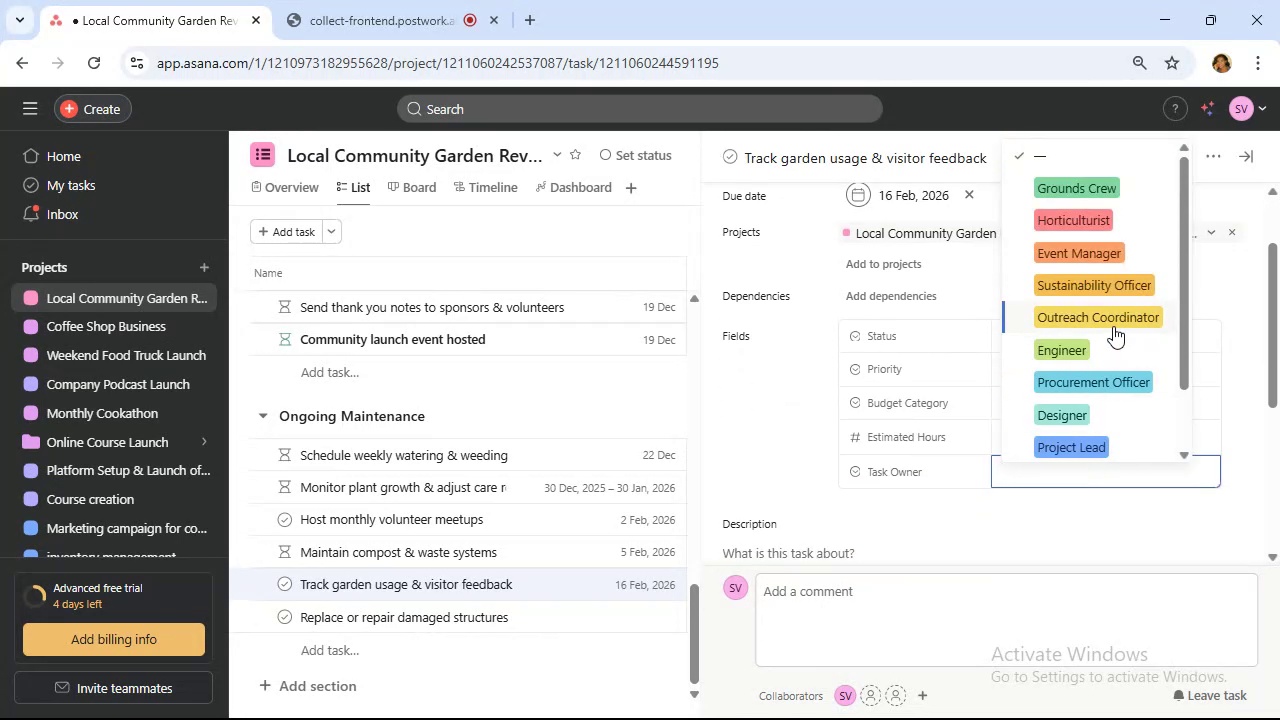 
left_click([1113, 324])
 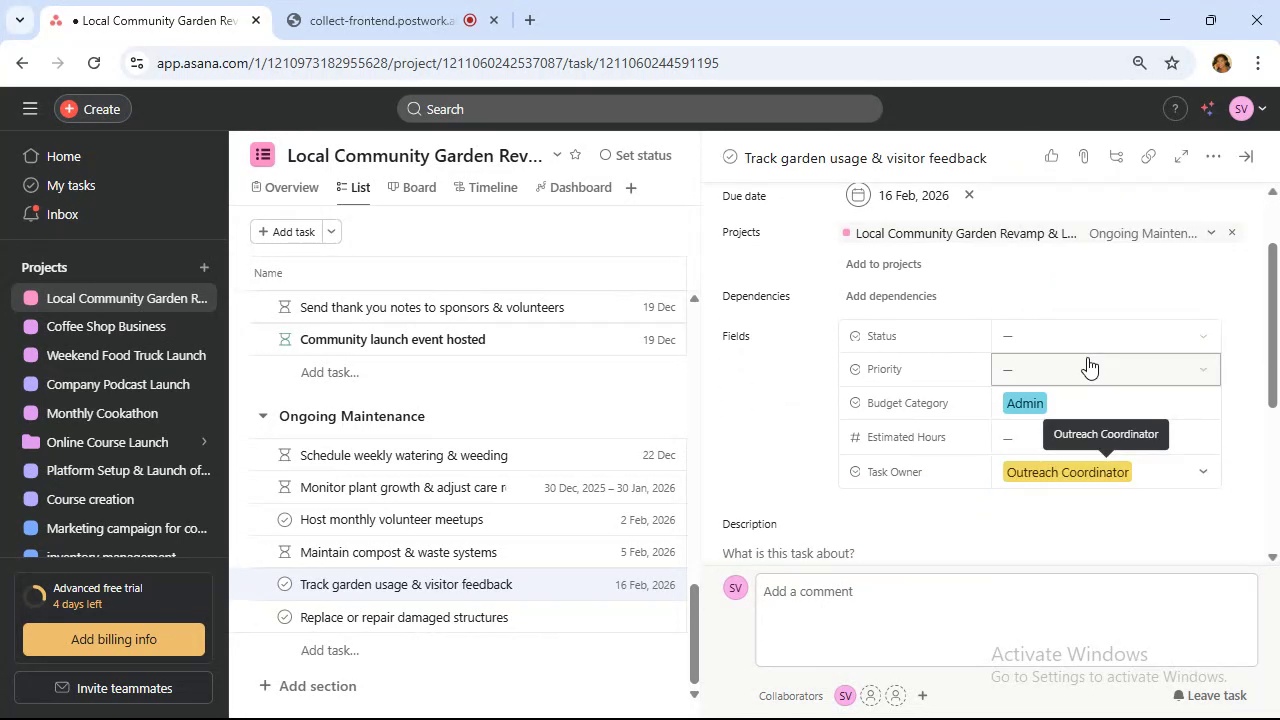 
left_click([1087, 360])
 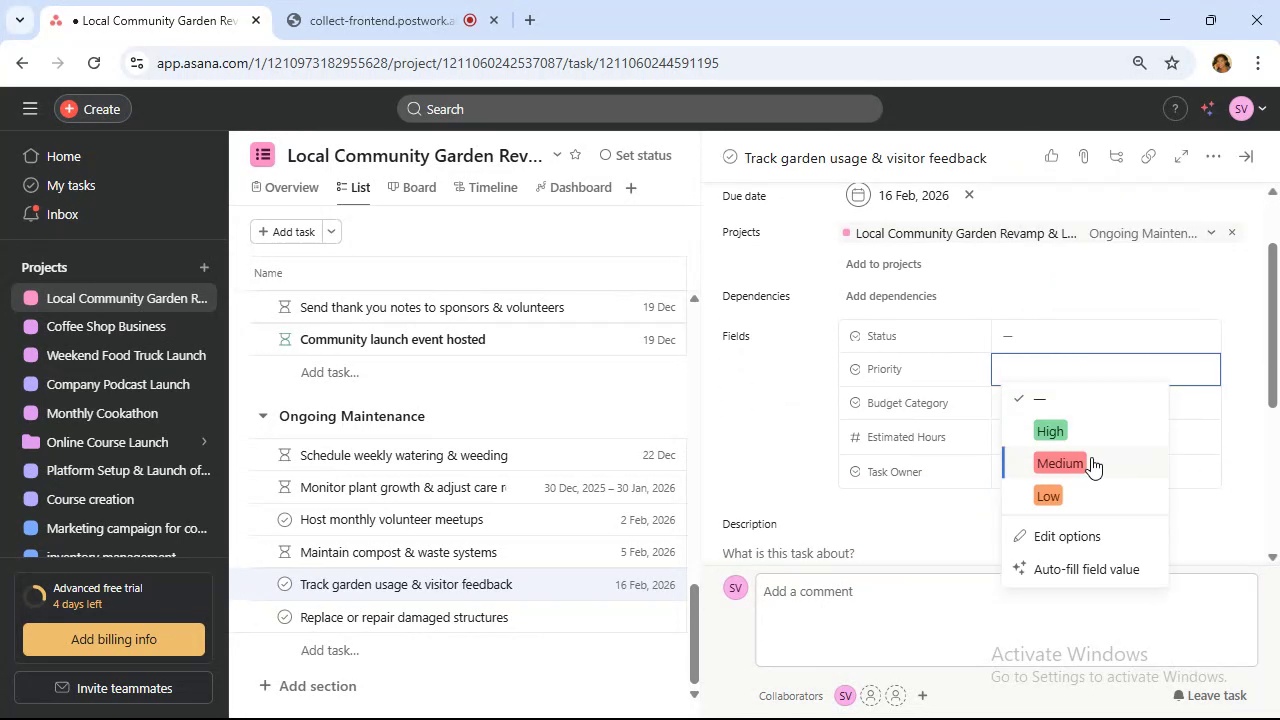 
left_click([1100, 493])
 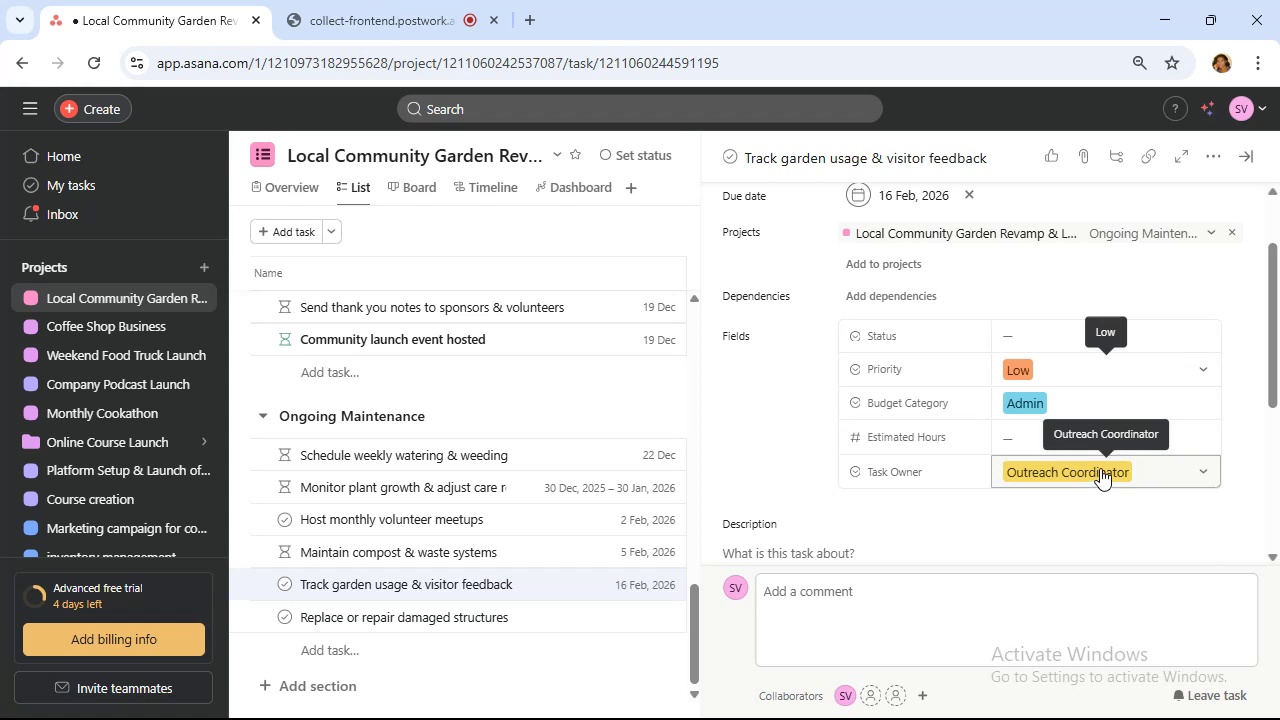 
scroll: coordinate [540, 477], scroll_direction: down, amount: 1.0
 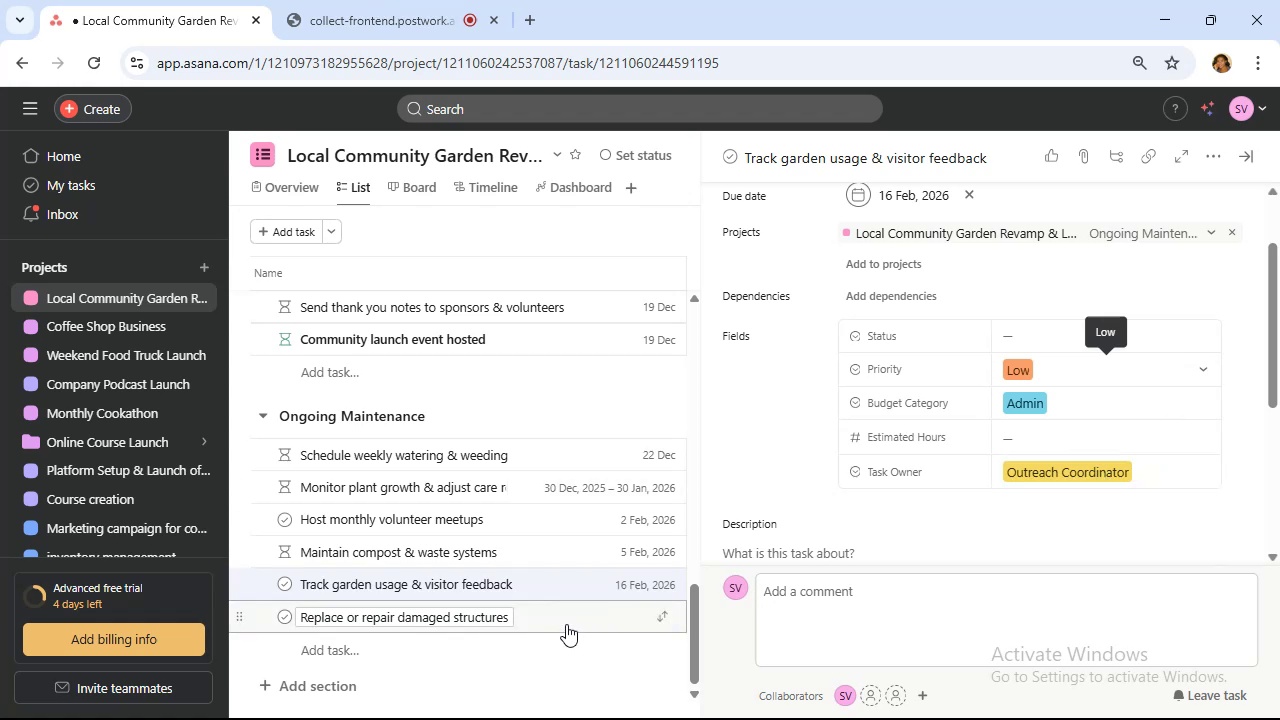 
left_click([566, 623])
 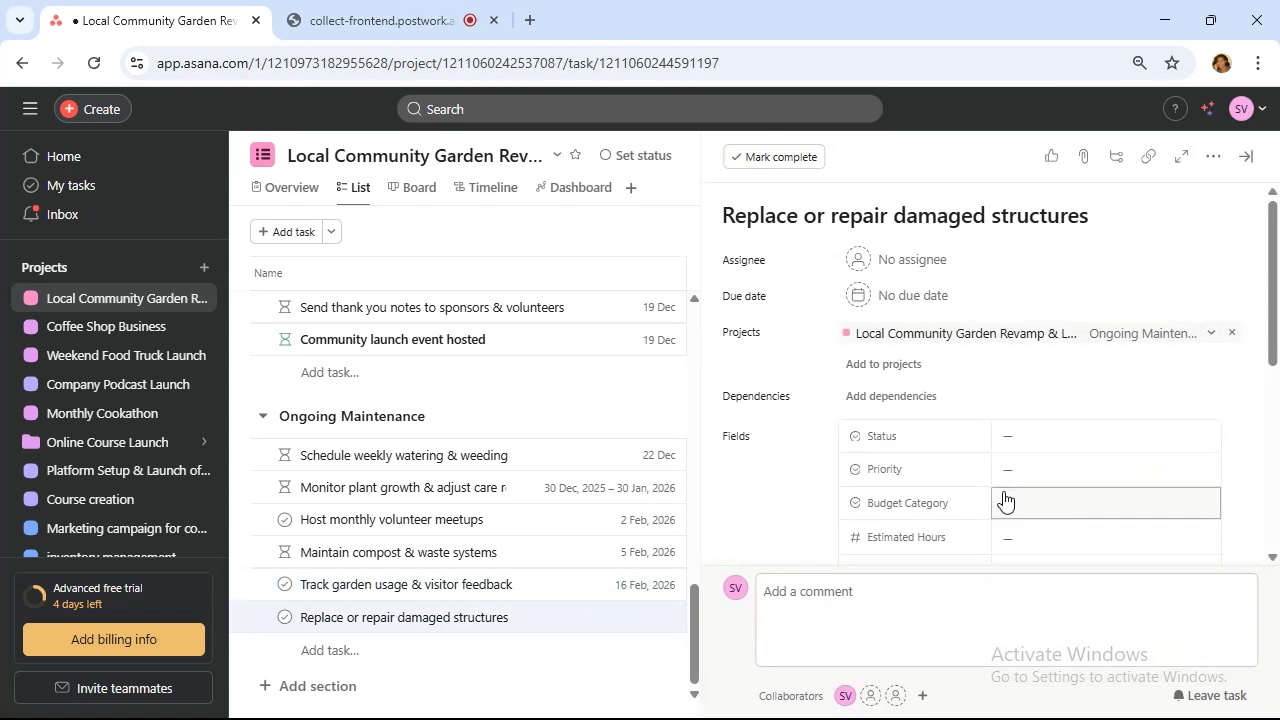 
left_click([1031, 469])
 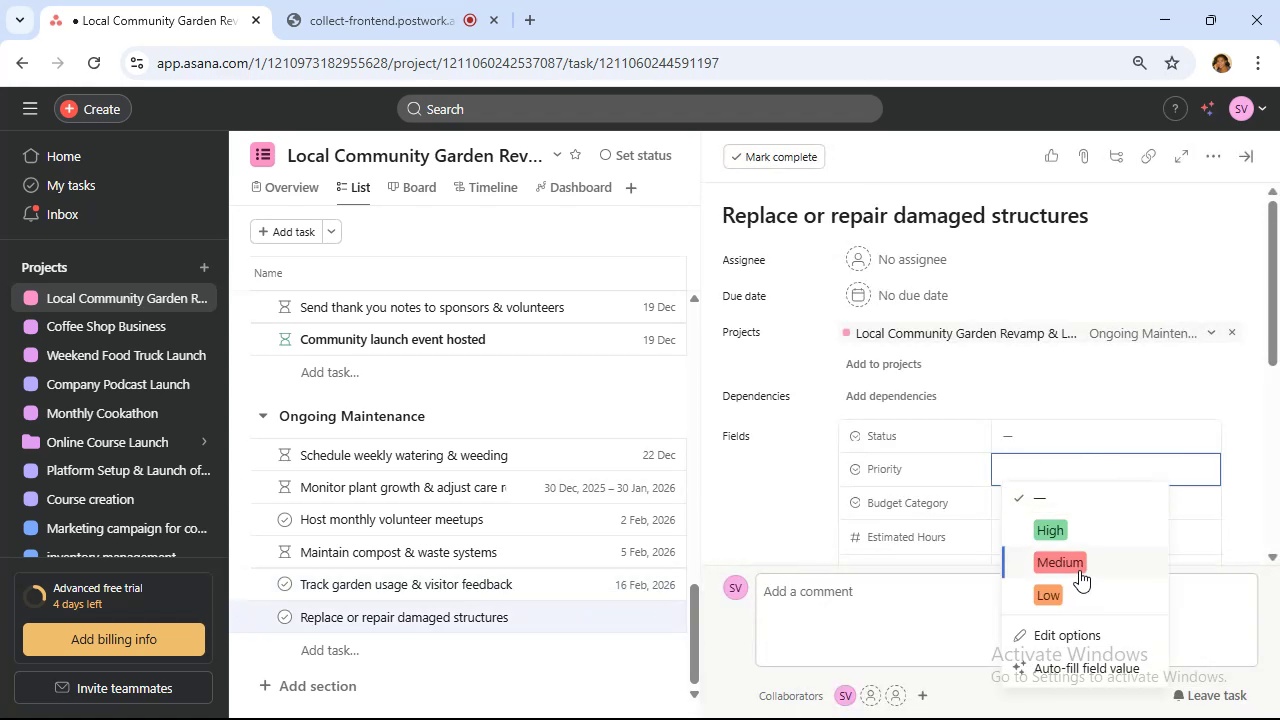 
left_click([1079, 565])
 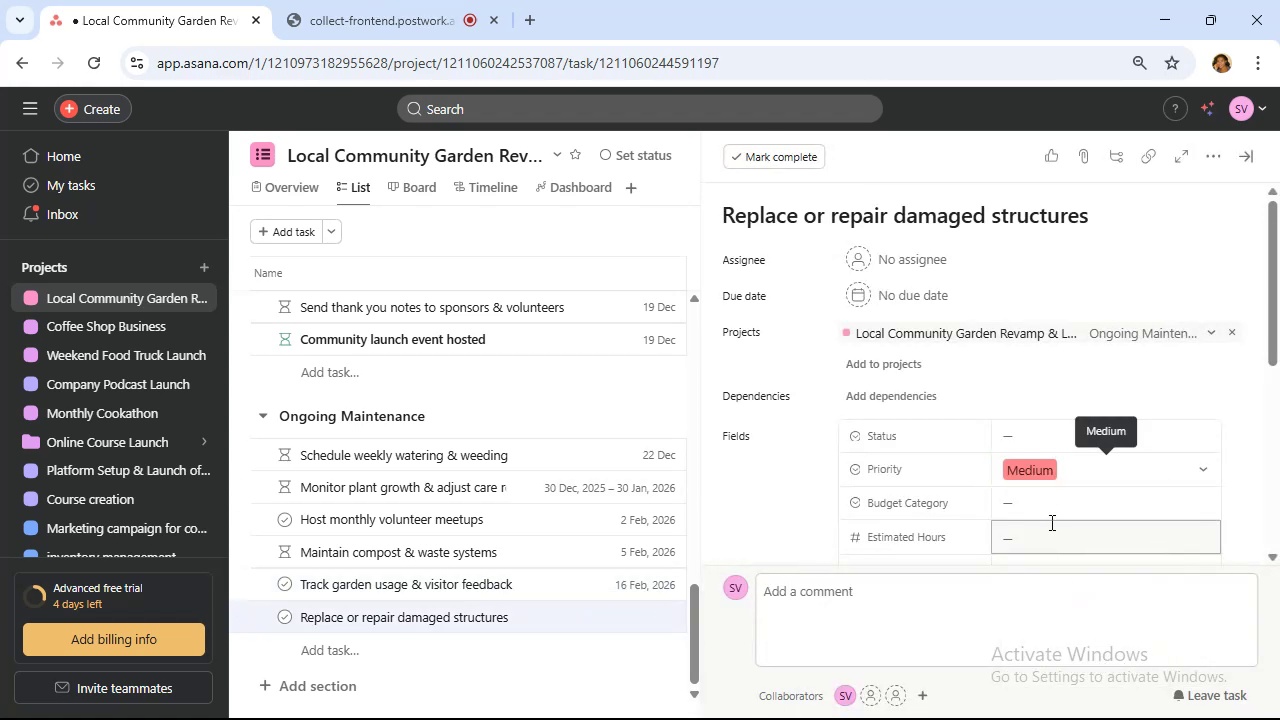 
left_click([1050, 505])
 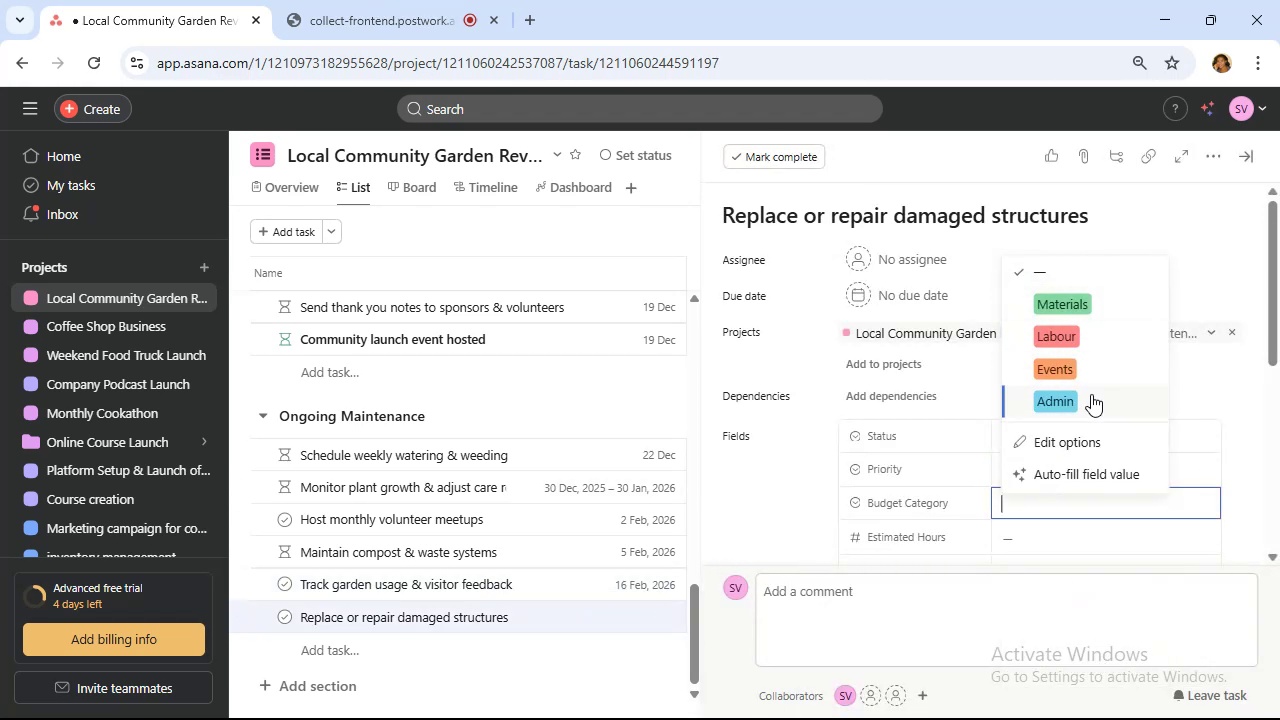 
scroll: coordinate [1091, 394], scroll_direction: up, amount: 1.0
 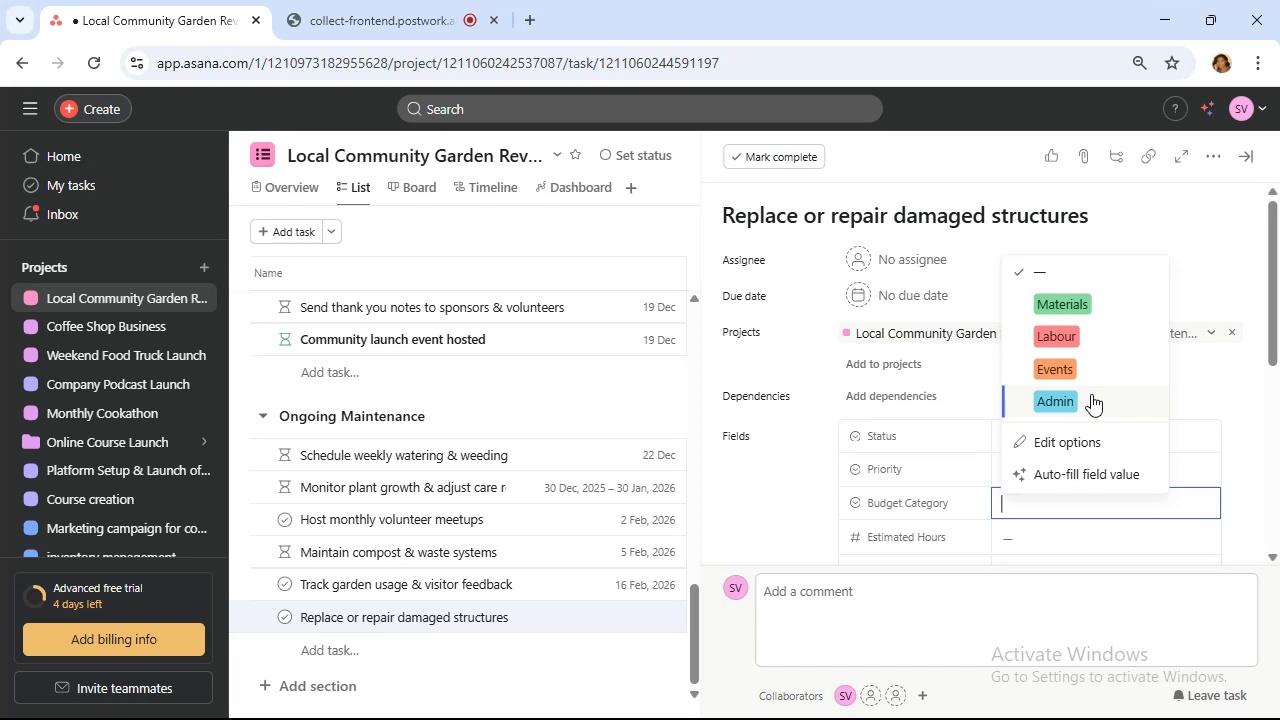 
left_click([1082, 341])
 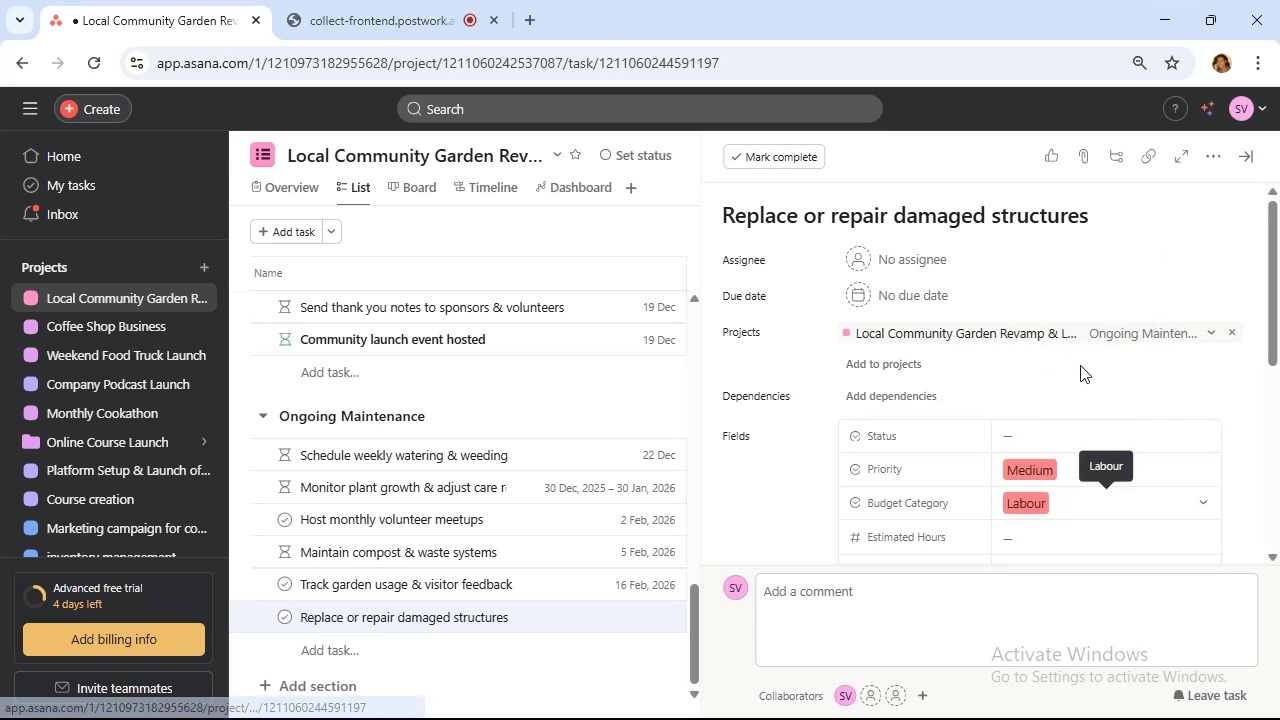 
scroll: coordinate [1080, 365], scroll_direction: down, amount: 1.0
 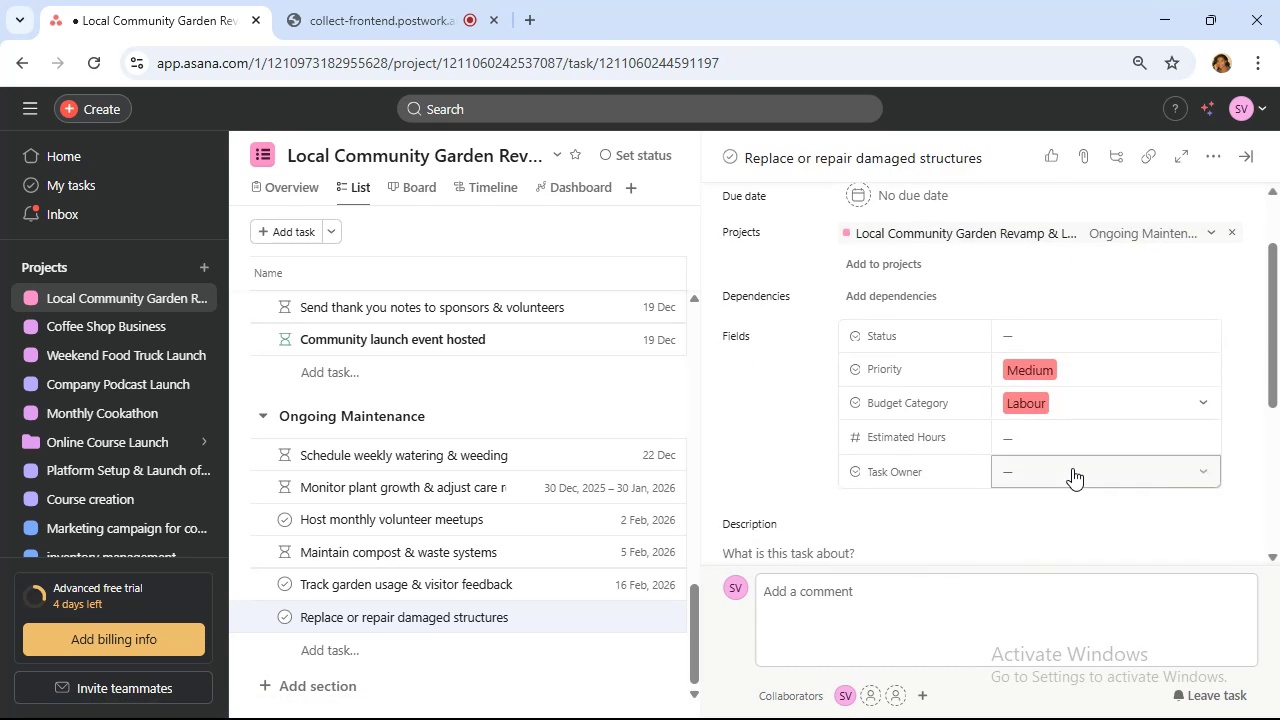 
left_click([1072, 473])
 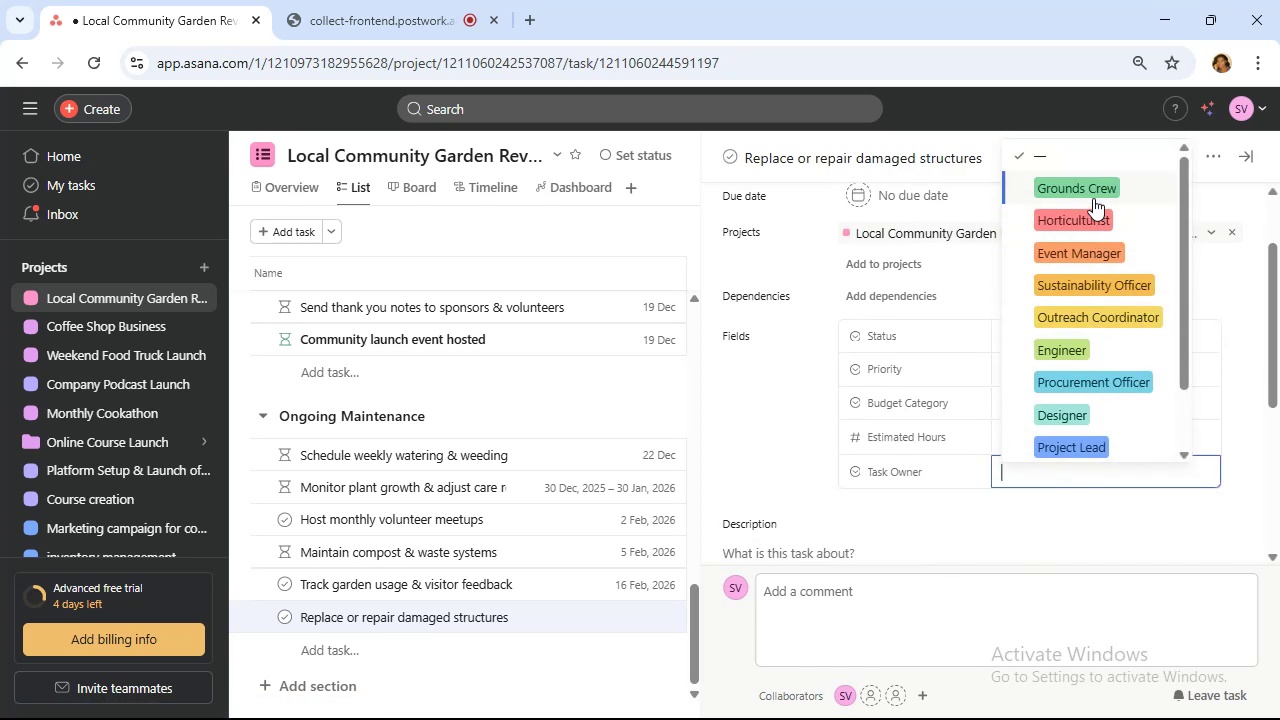 
left_click([1093, 185])
 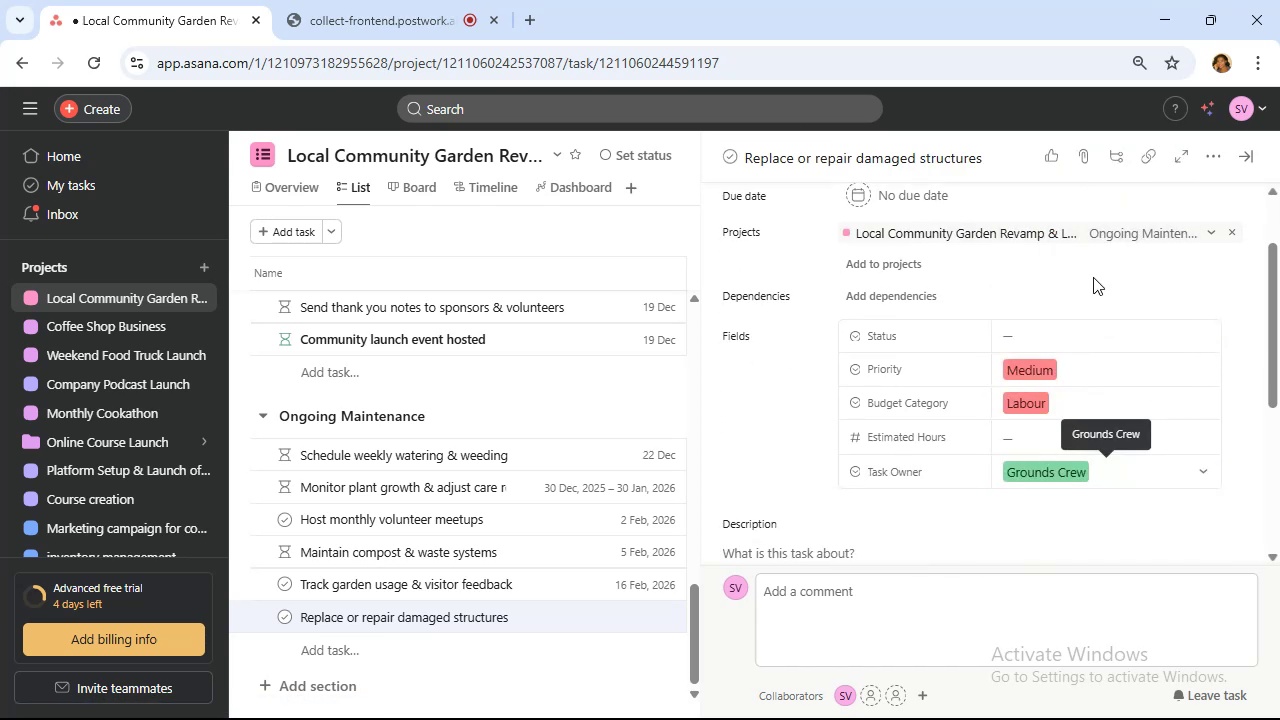 
mouse_move([1045, 406])
 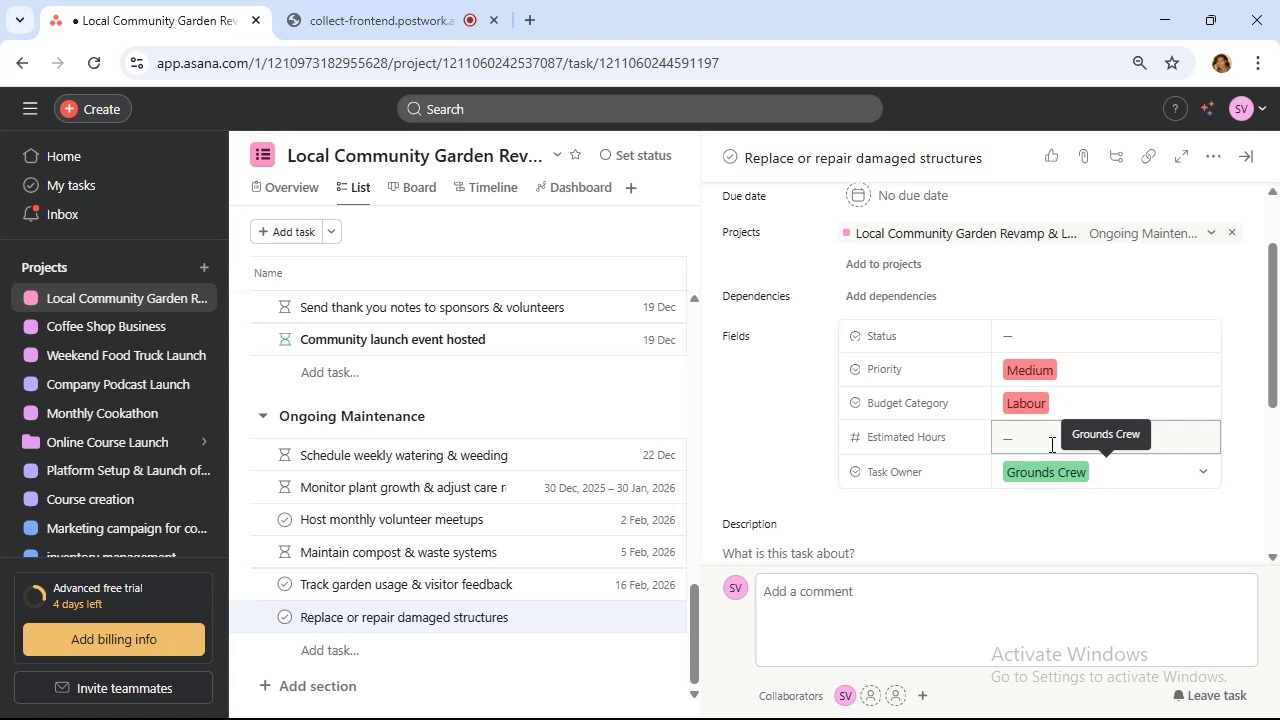 
wait(5.55)
 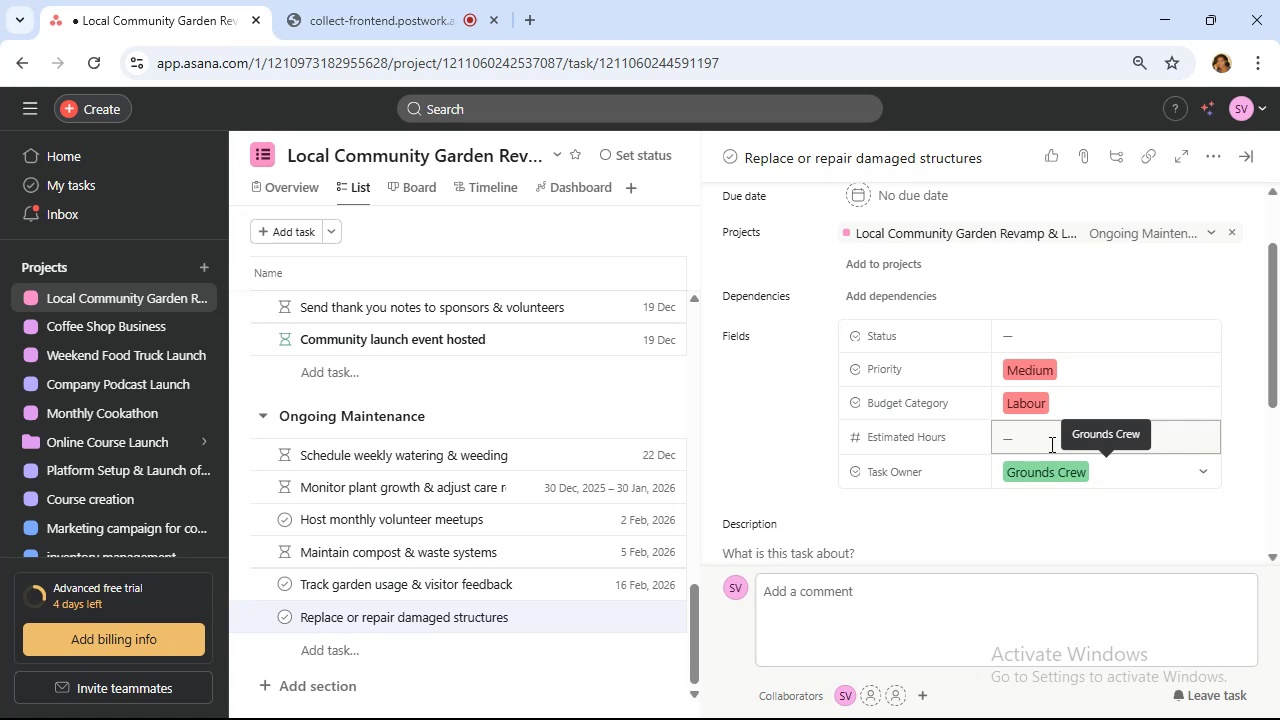 
left_click([1050, 444])
 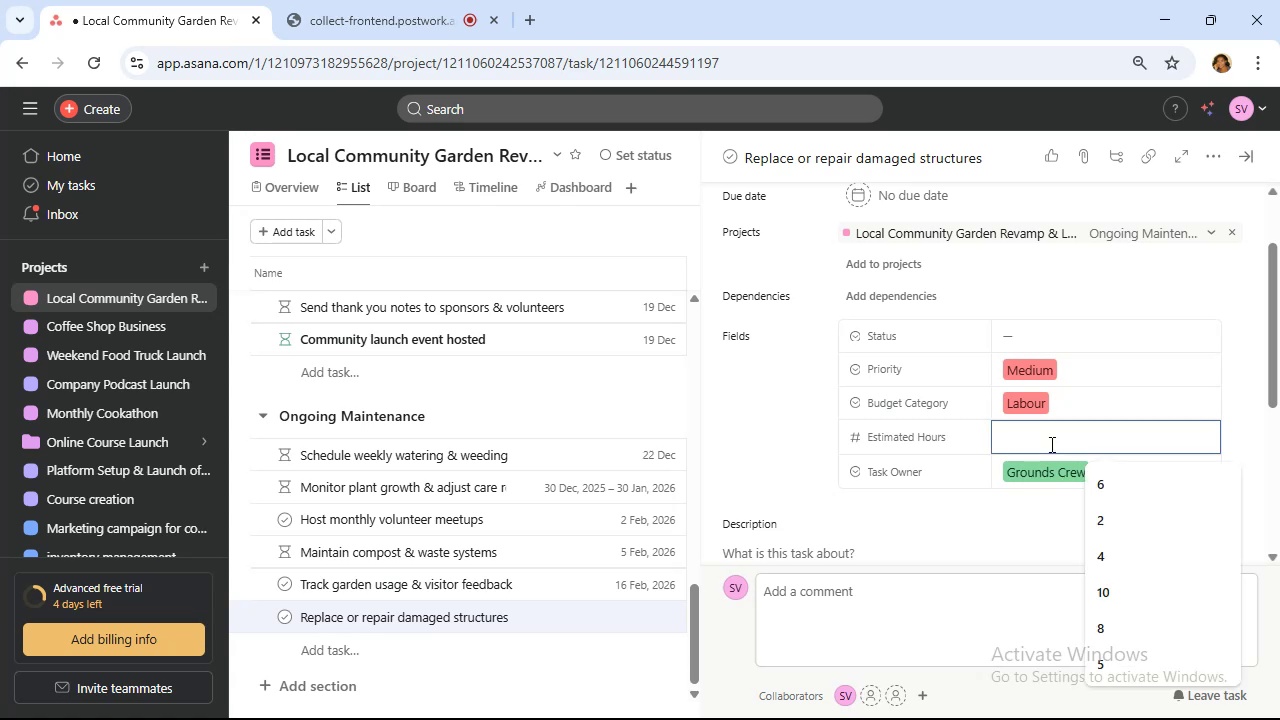 
left_click([1115, 547])
 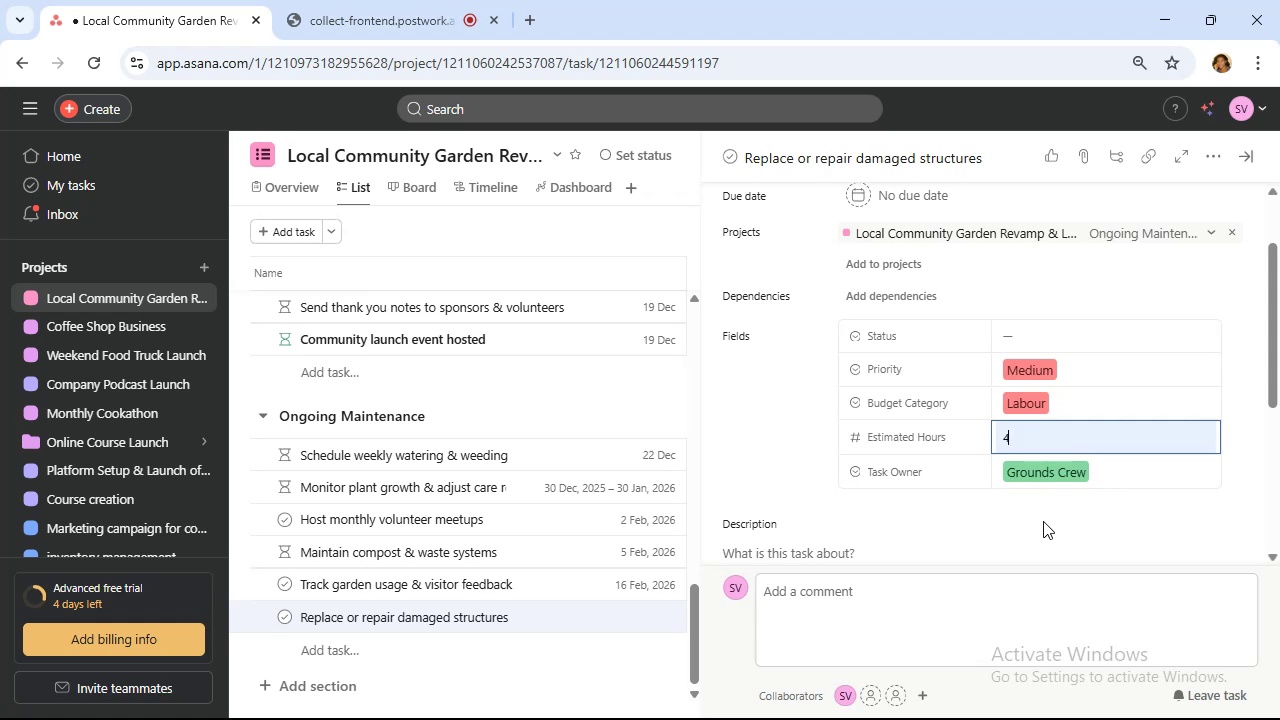 
wait(11.77)
 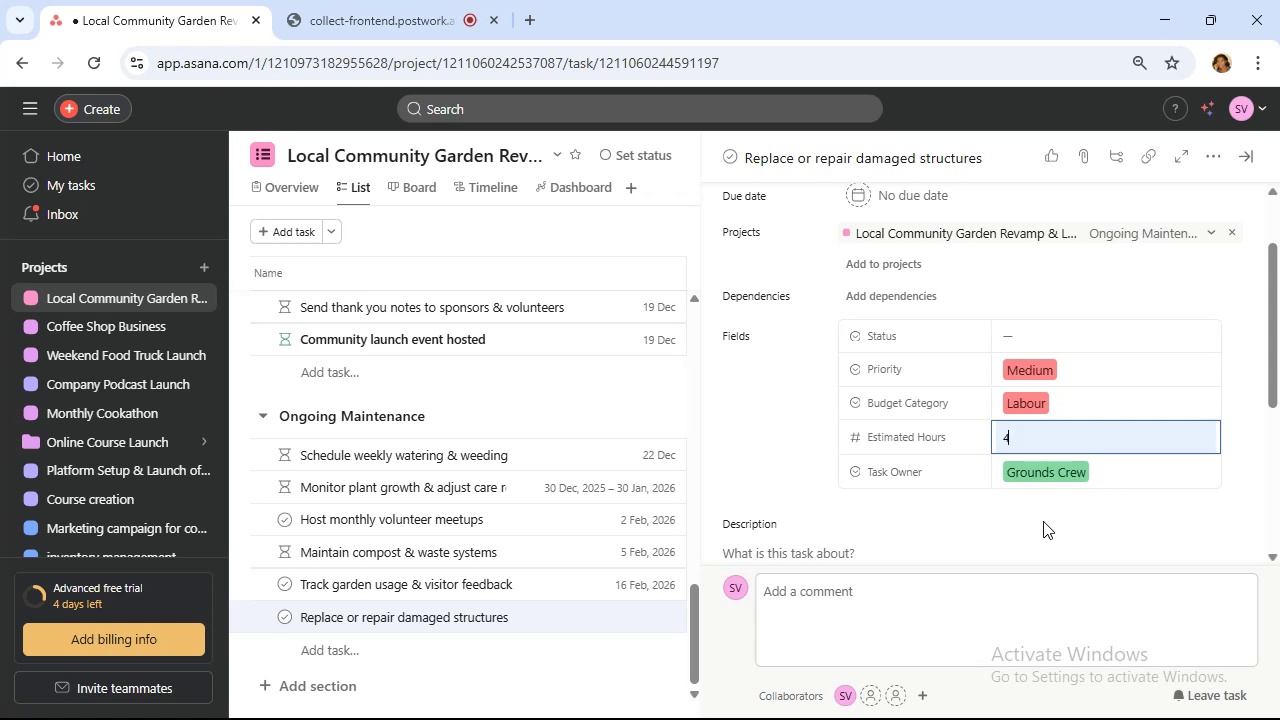 
scroll: coordinate [1059, 386], scroll_direction: up, amount: 3.0
 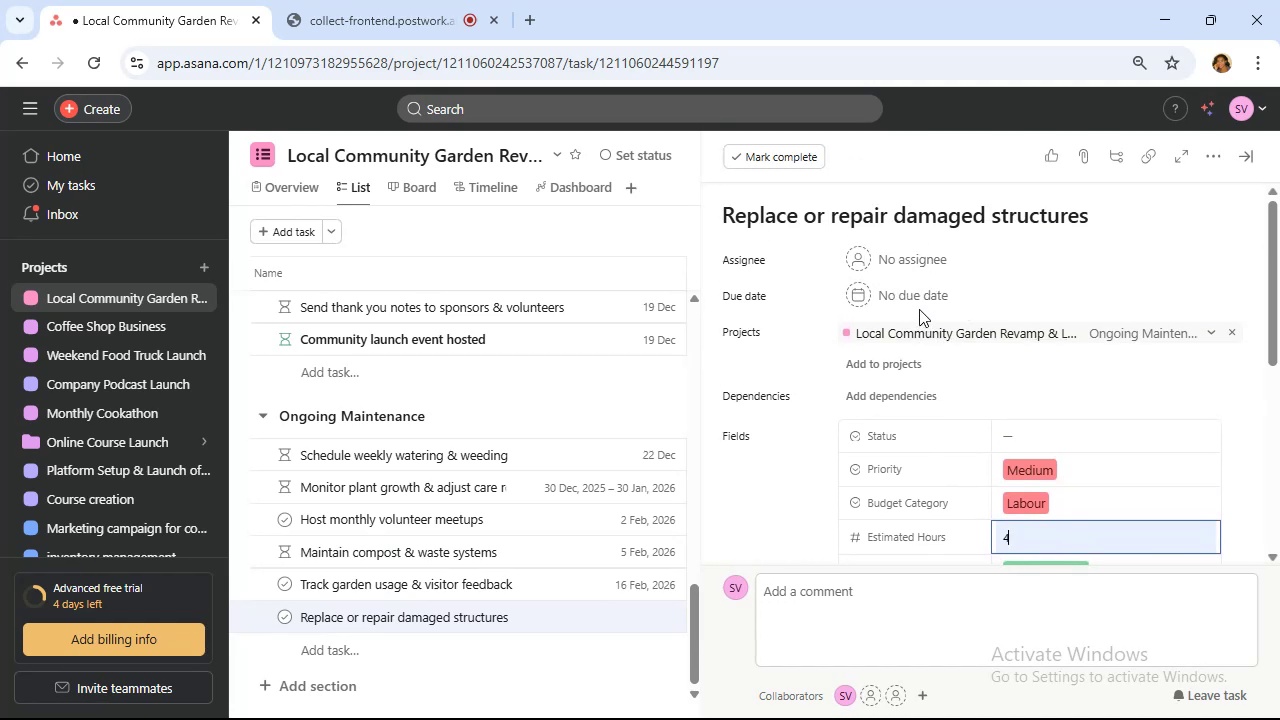 
left_click([917, 295])
 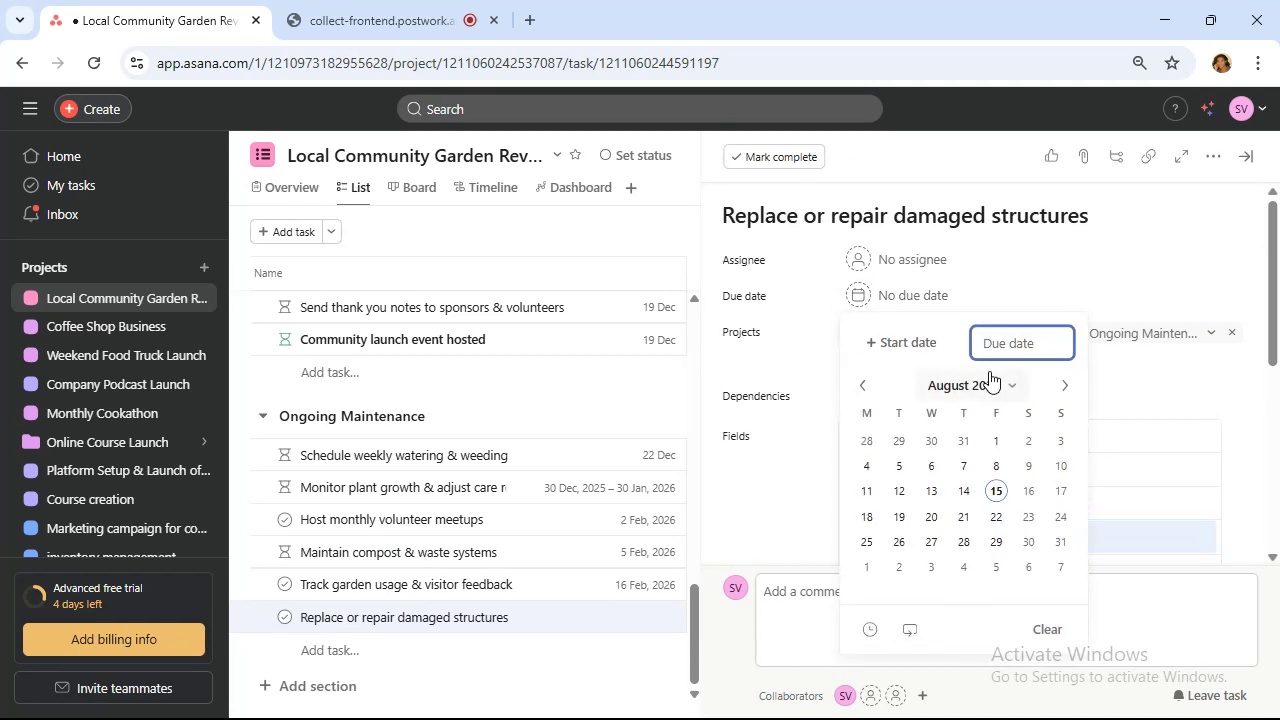 
left_click([993, 379])
 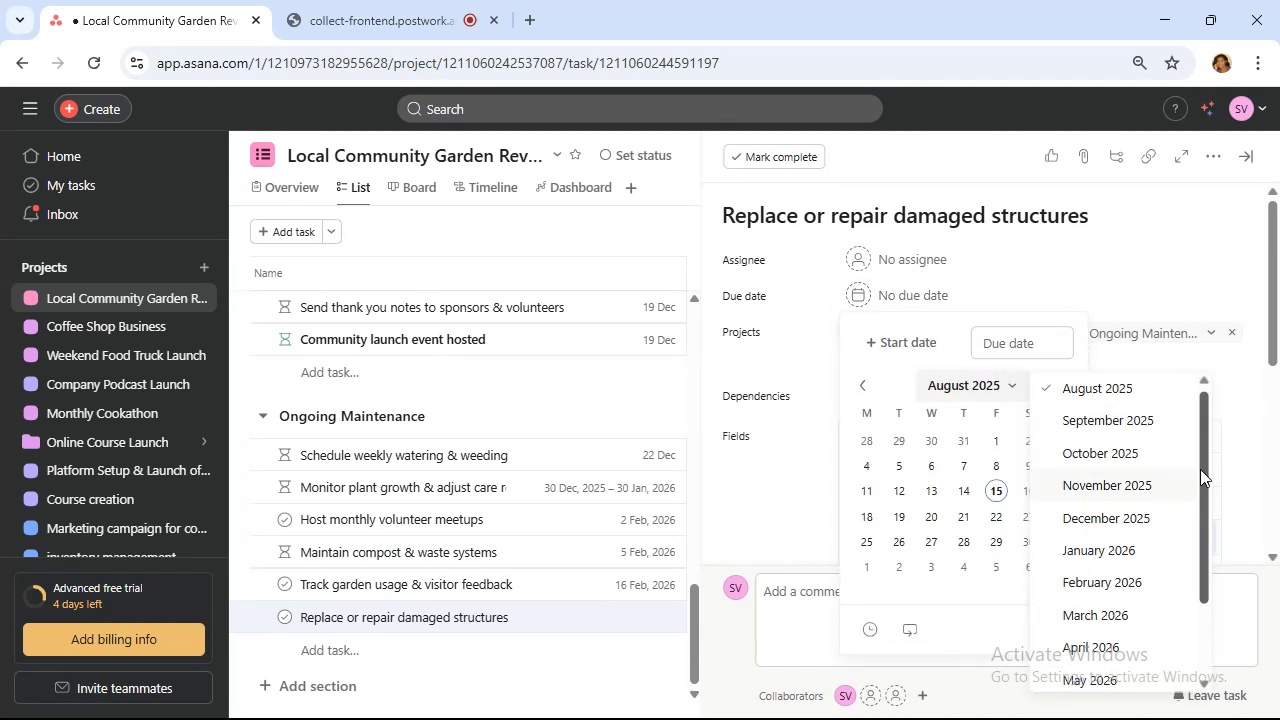 
left_click_drag(start_coordinate=[1202, 467], to_coordinate=[1214, 506])
 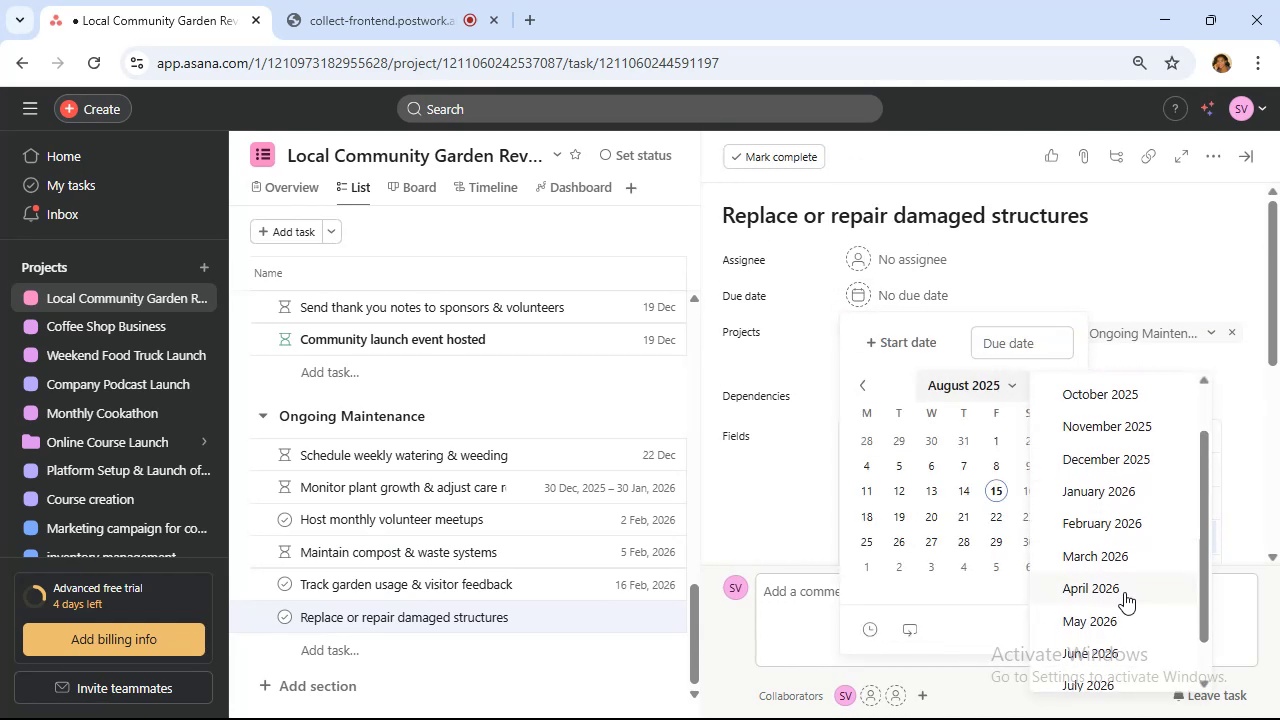 
left_click([1124, 592])
 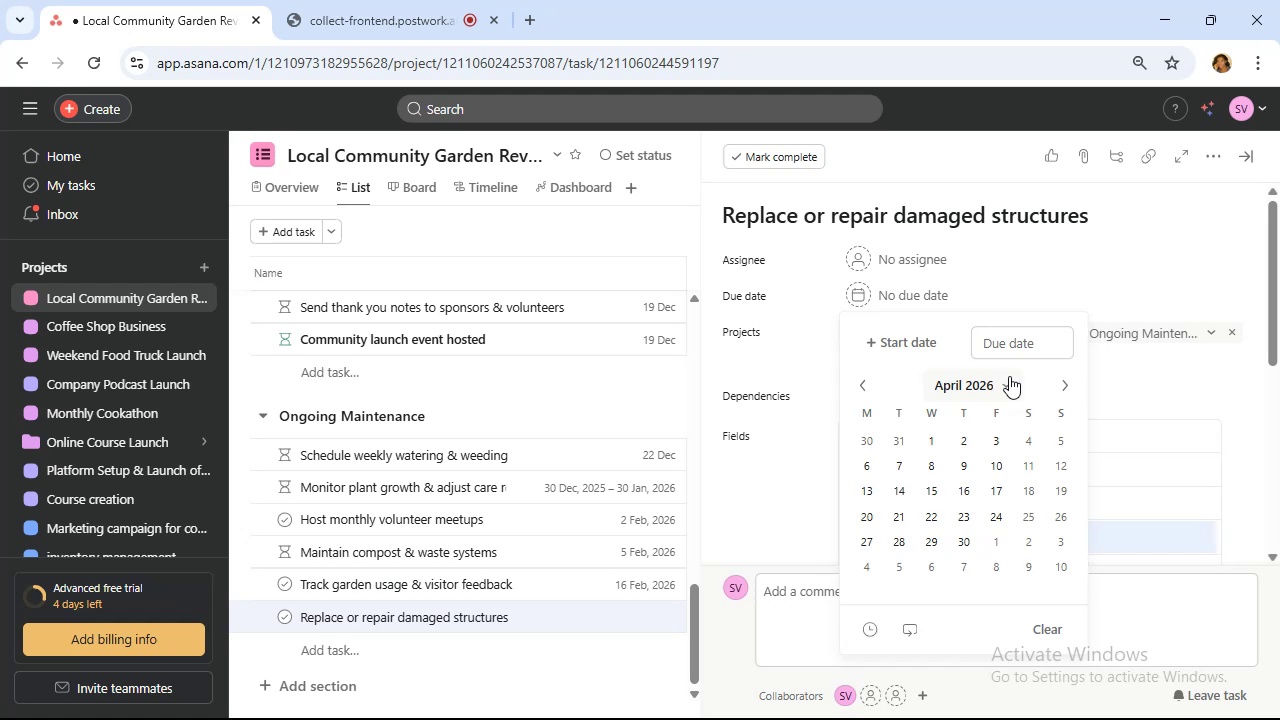 
wait(8.65)
 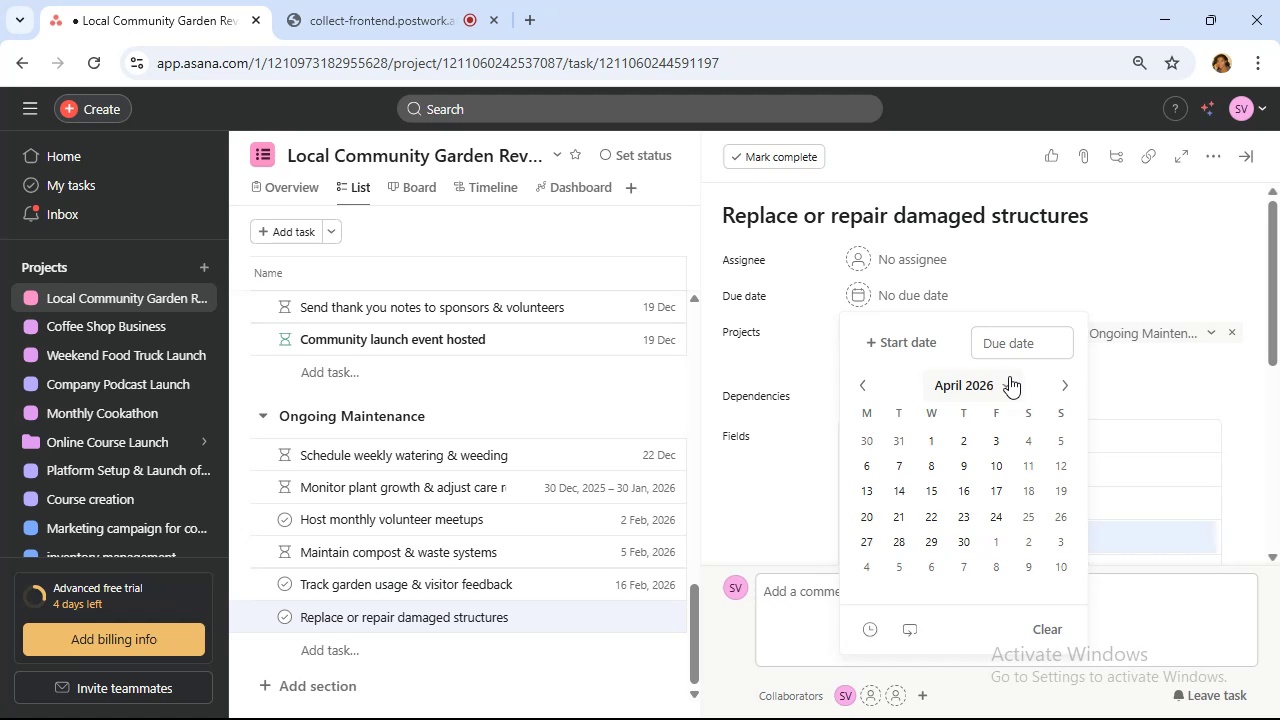 
left_click([868, 513])
 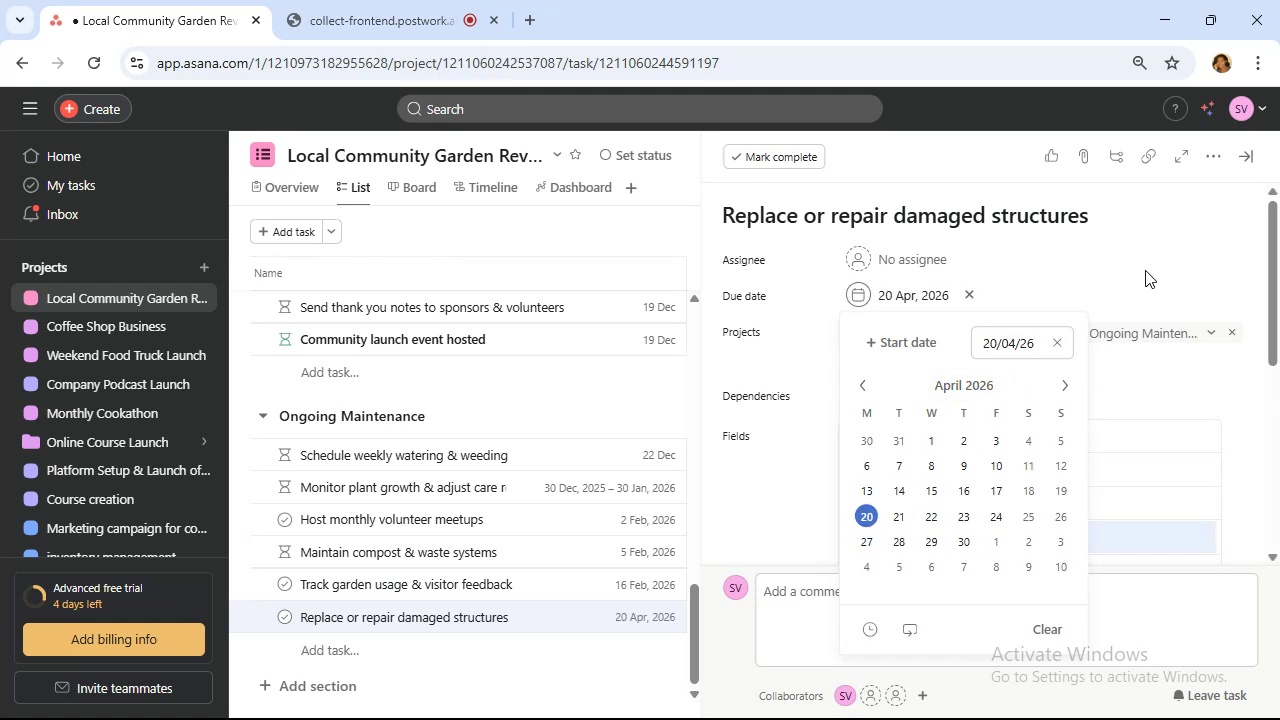 
left_click([1145, 270])
 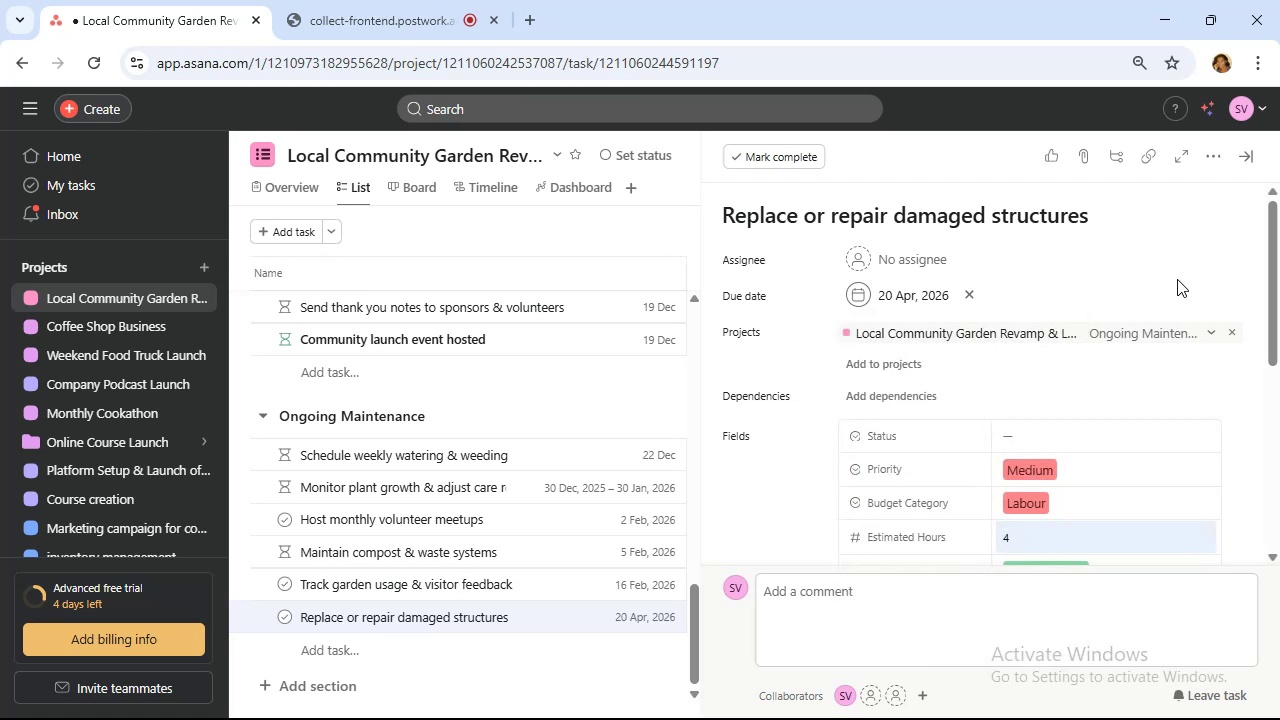 
wait(7.42)
 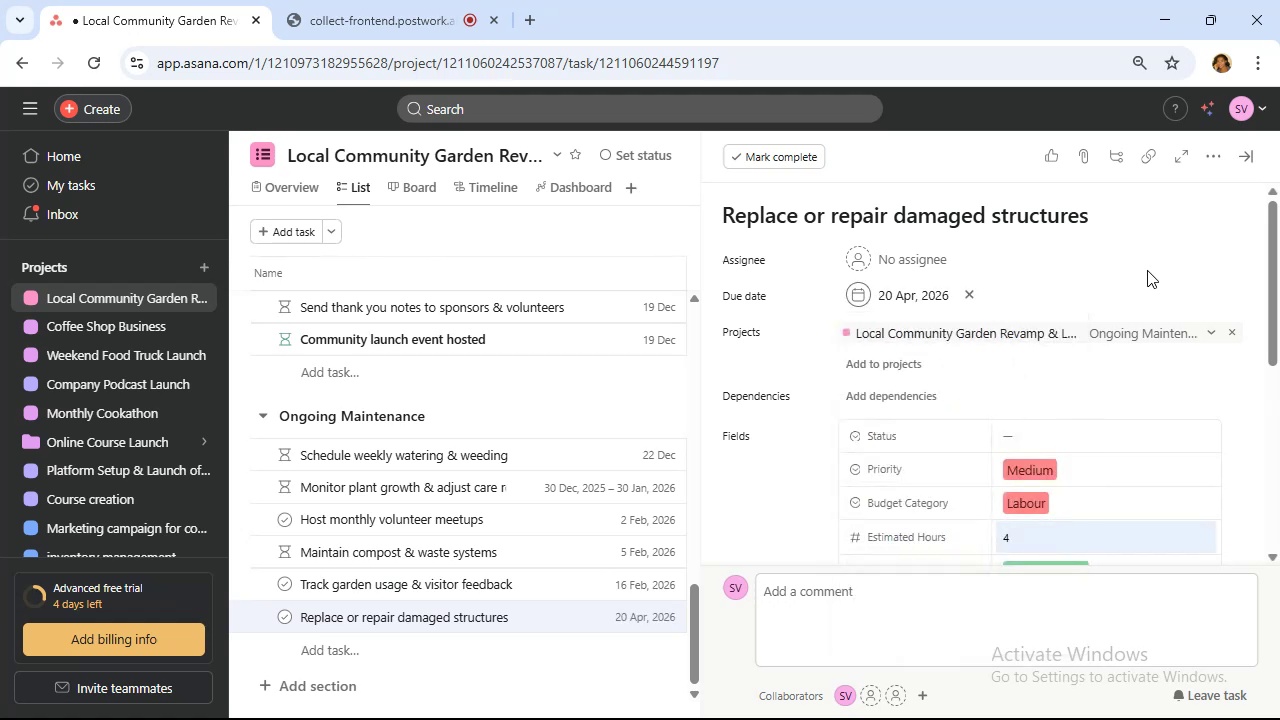 
left_click([366, 8])
 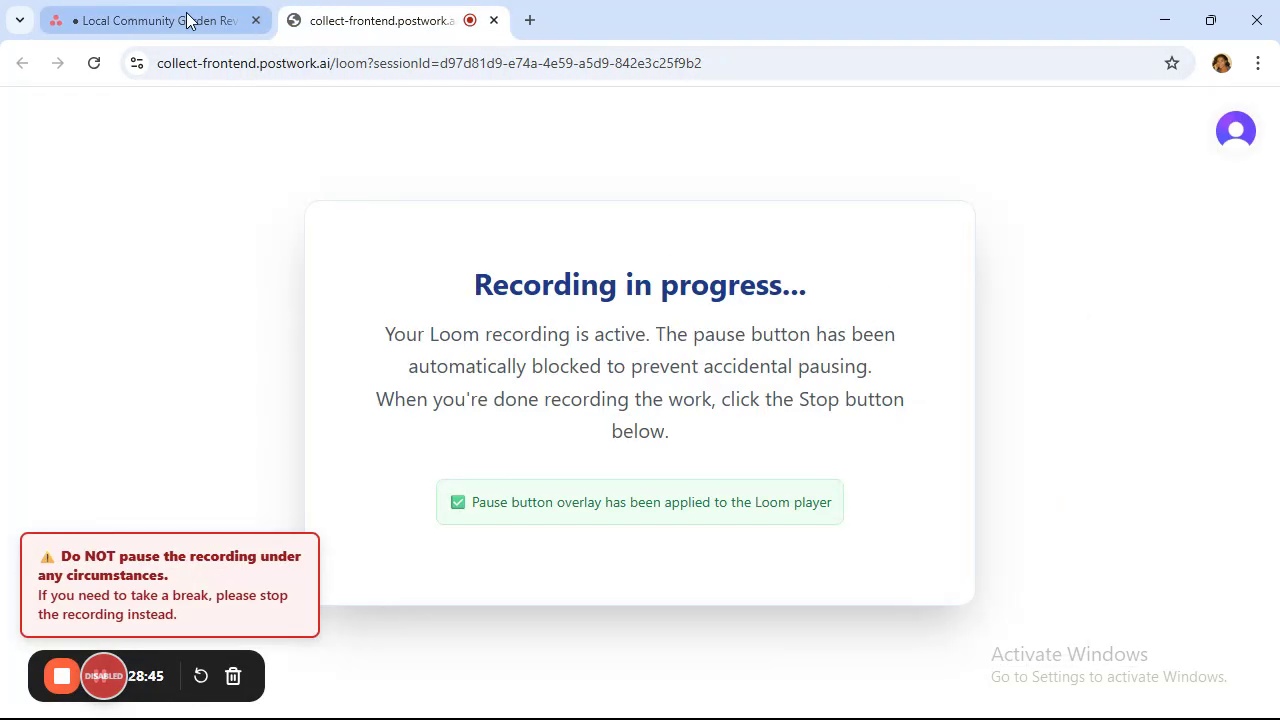 
left_click([177, 15])
 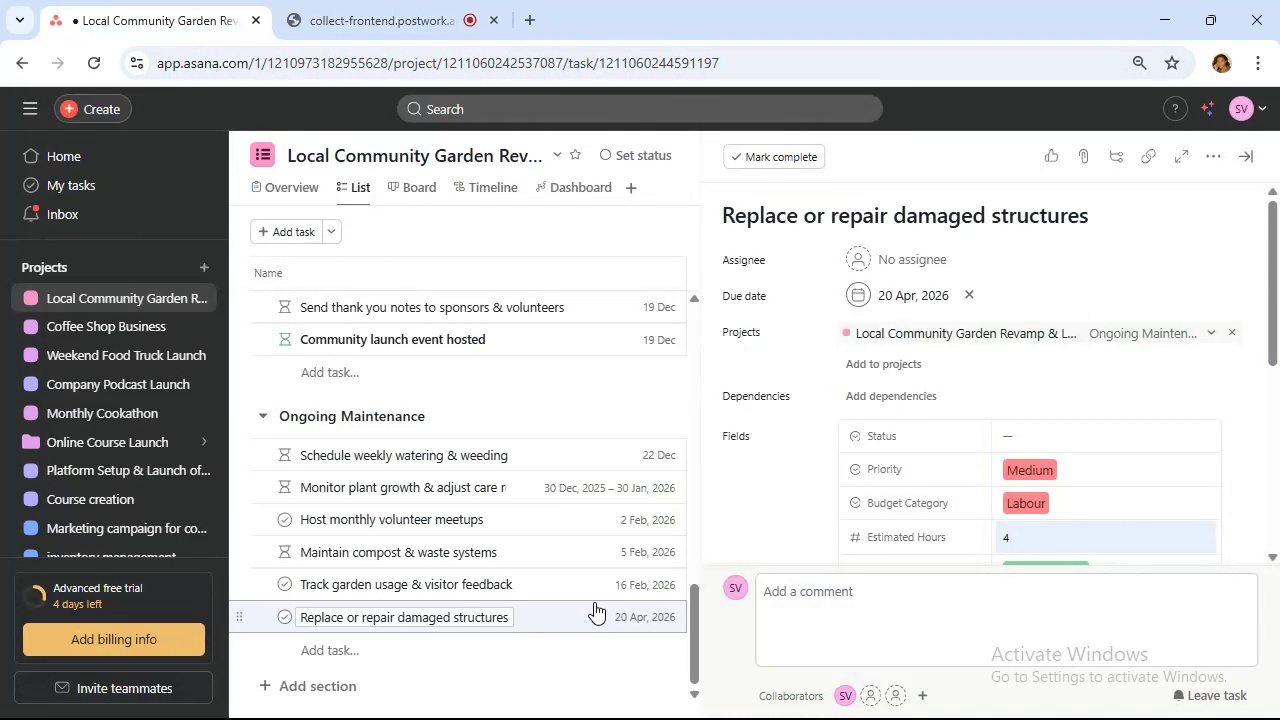 
scroll: coordinate [559, 520], scroll_direction: up, amount: 2.0
 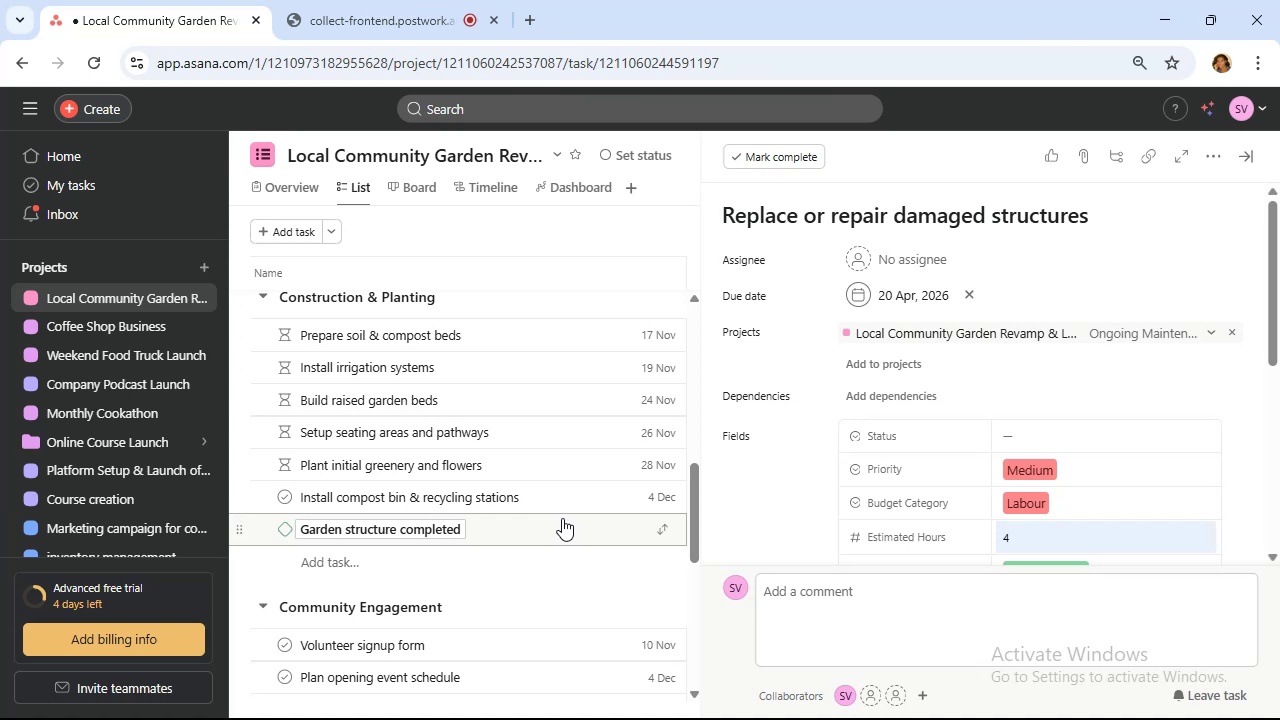 
wait(14.35)
 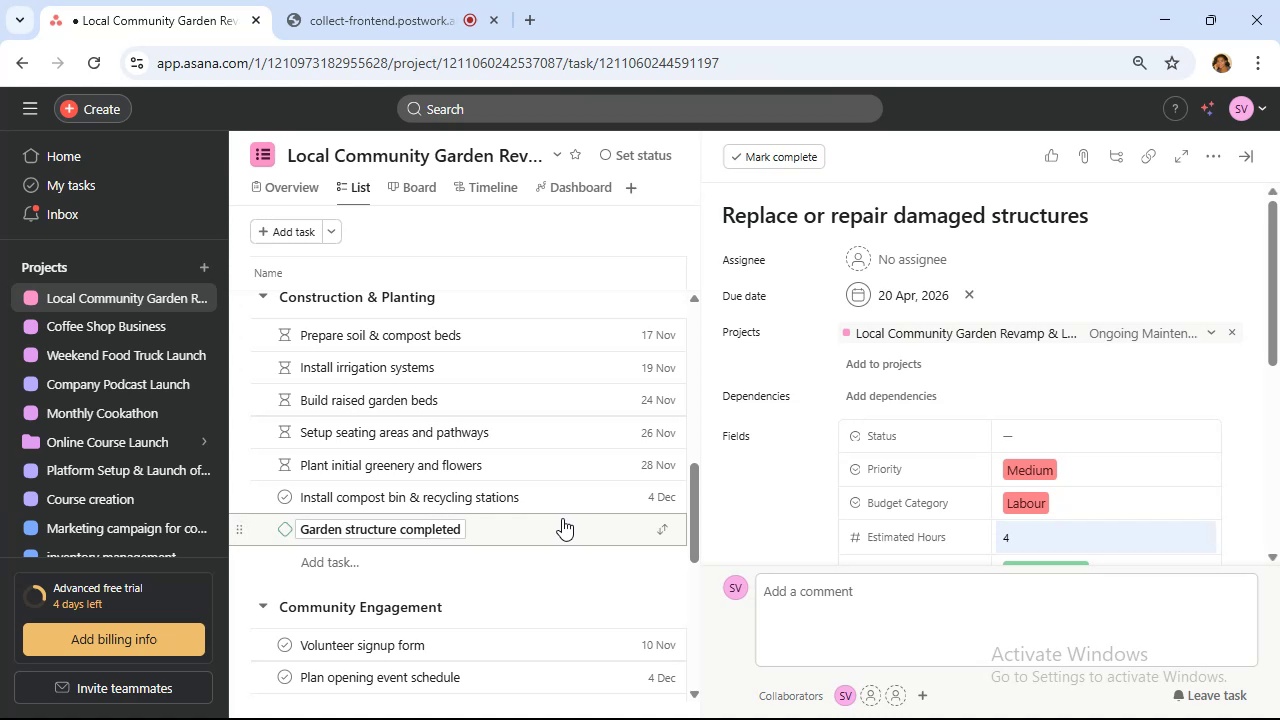 
left_click([1245, 165])
 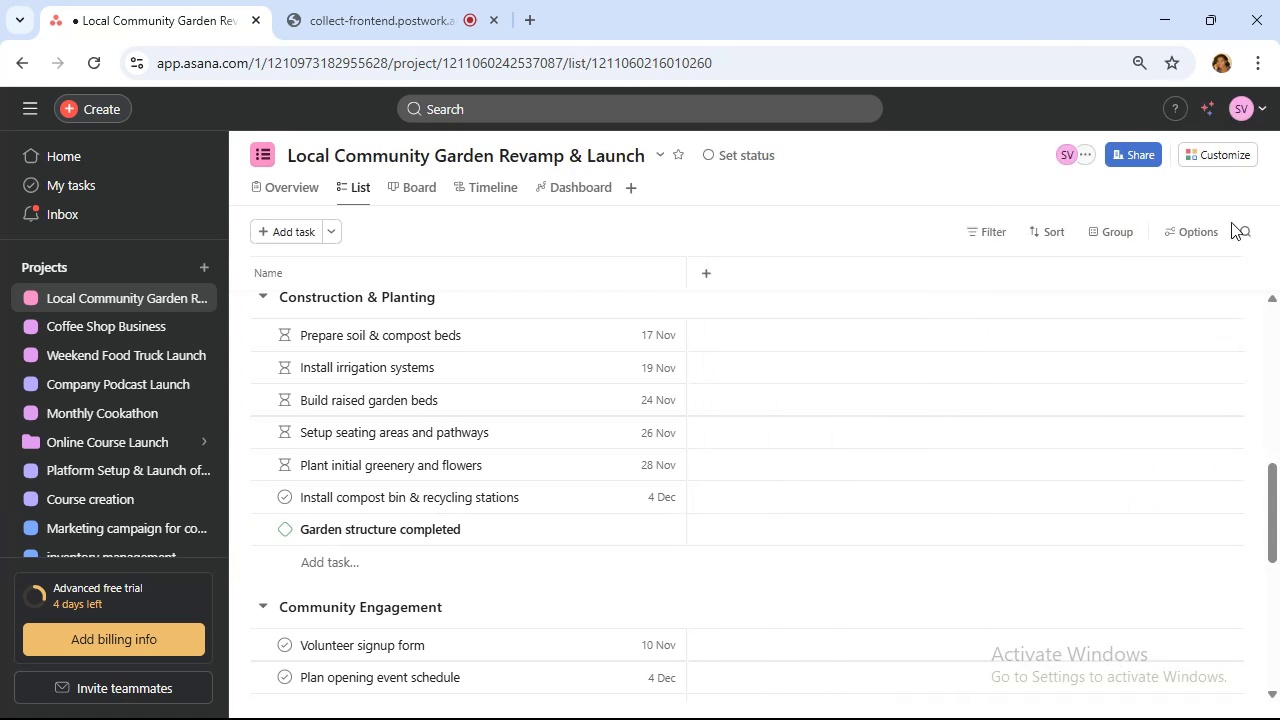 
mouse_move([1088, 407])
 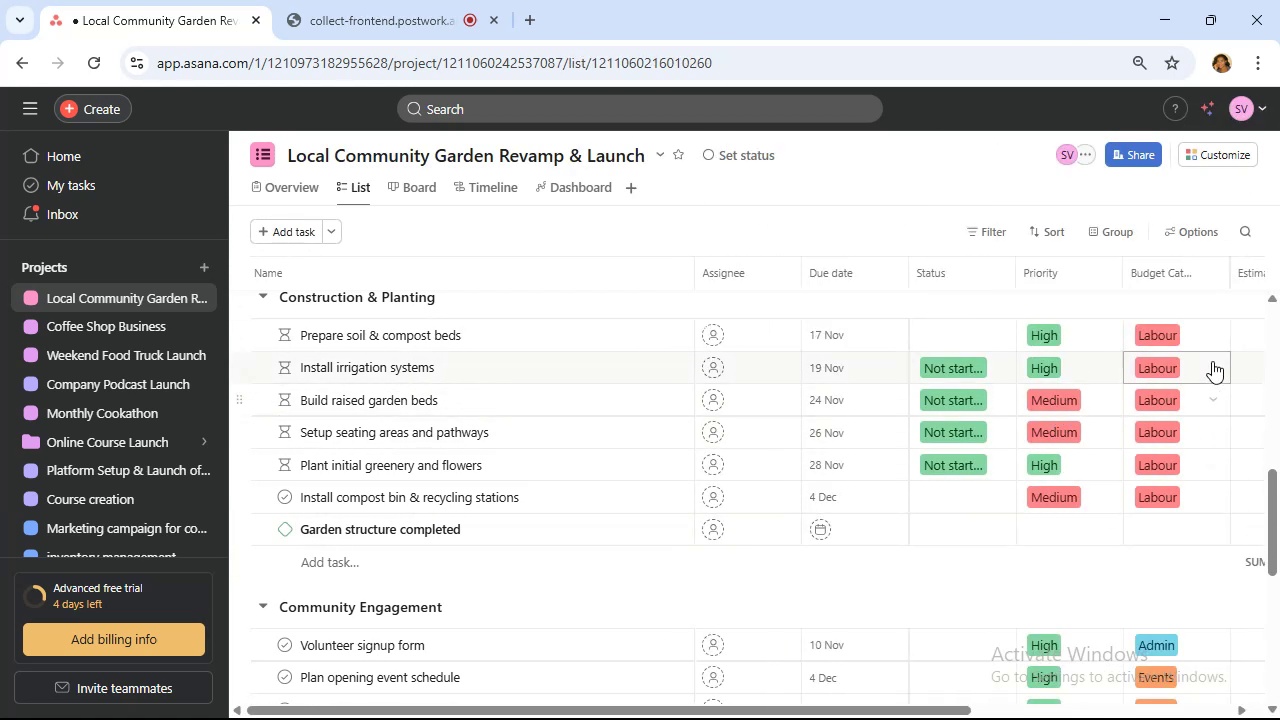 
mouse_move([1210, 351])
 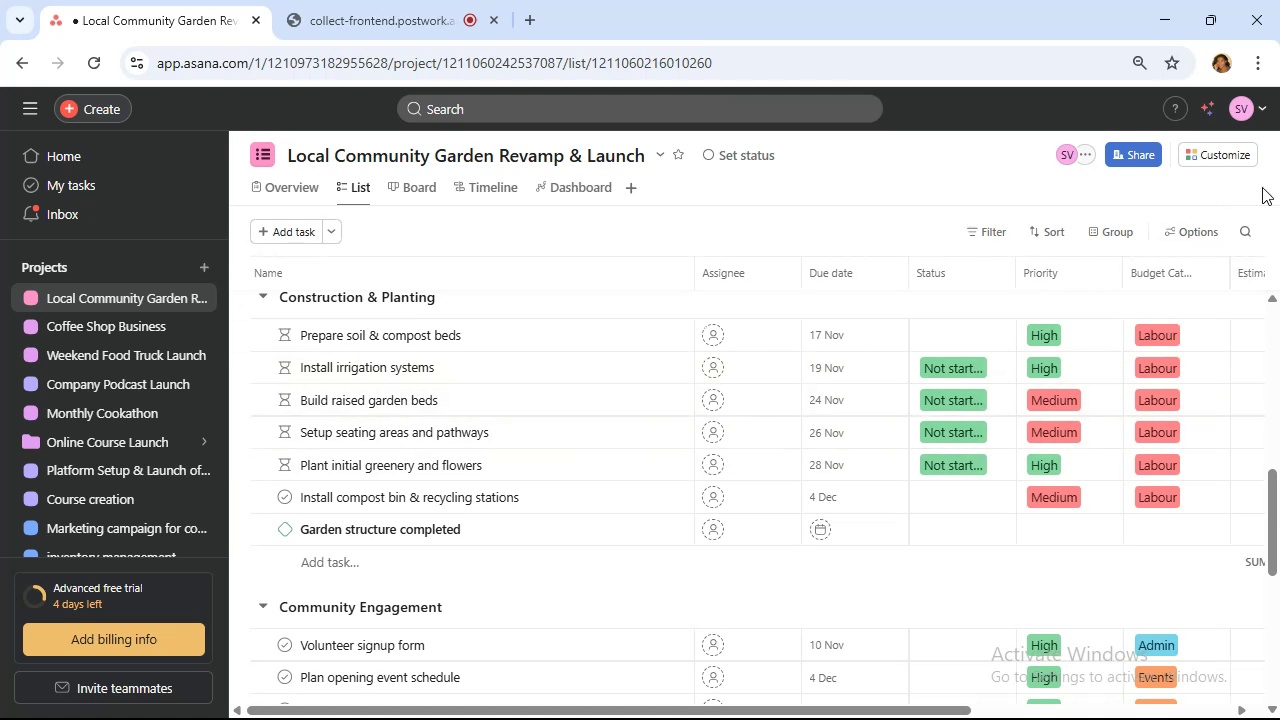 
left_click([1244, 156])
 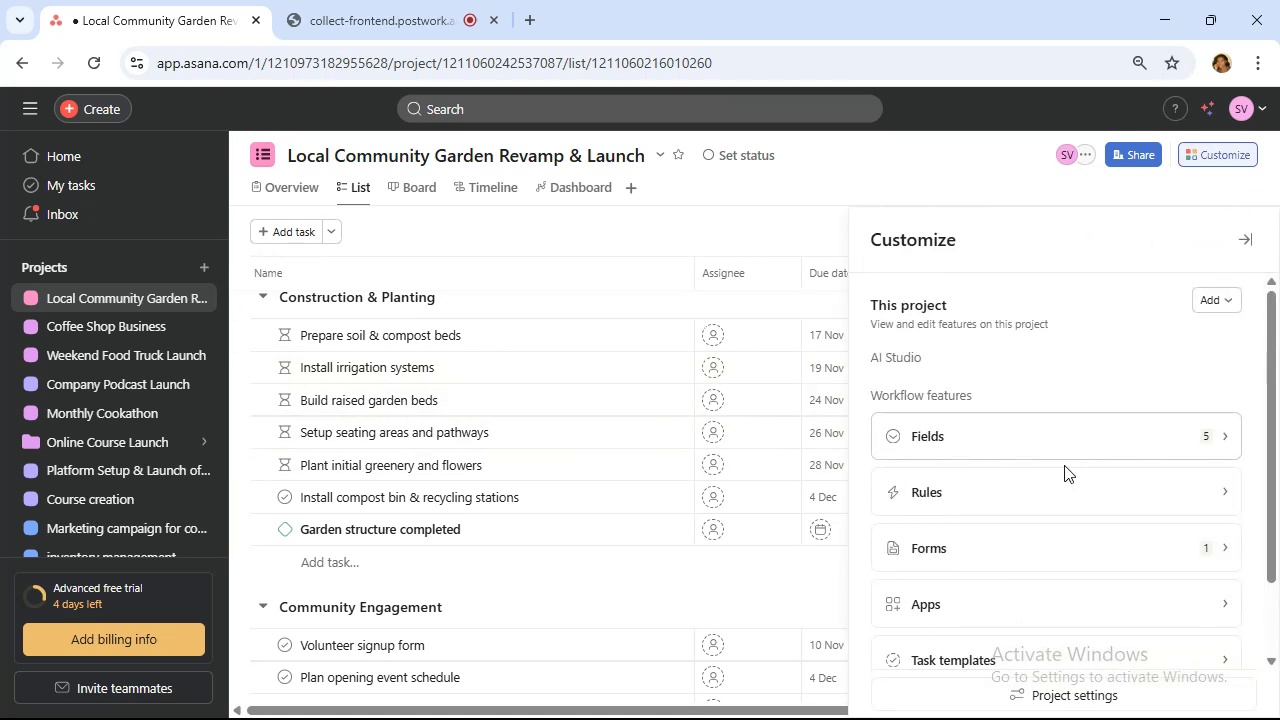 
left_click([1082, 506])
 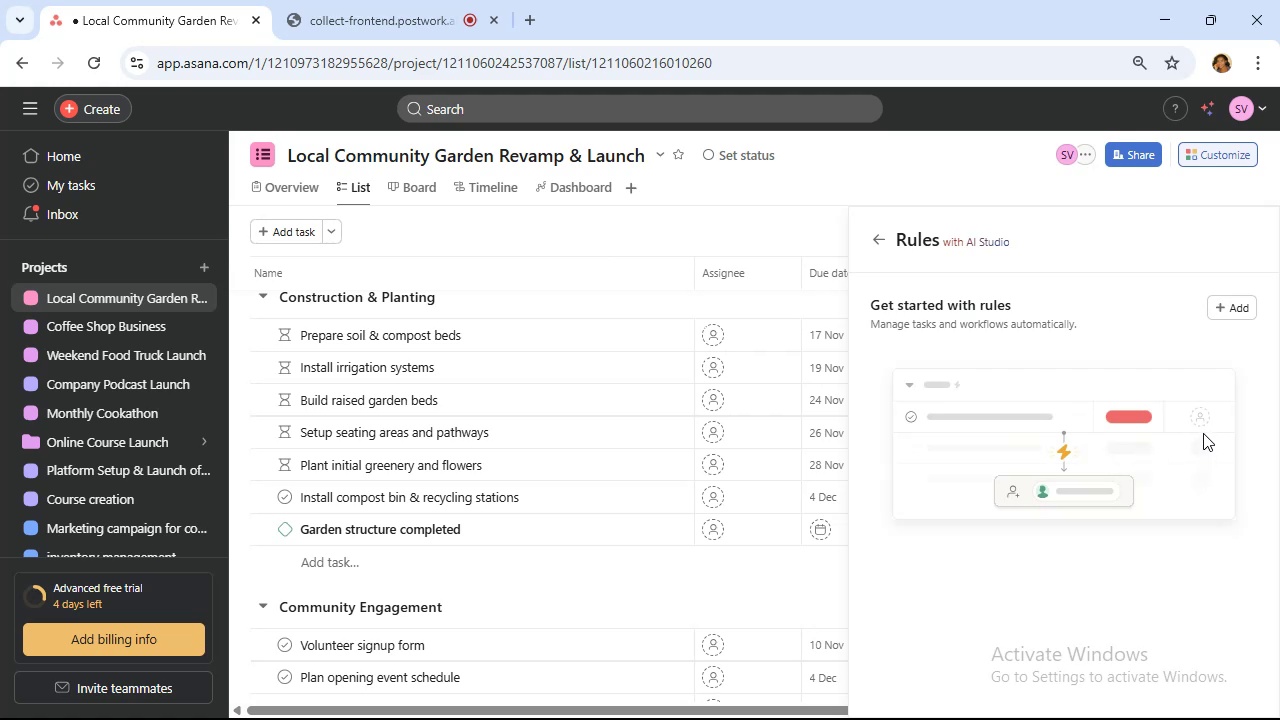 
wait(12.34)
 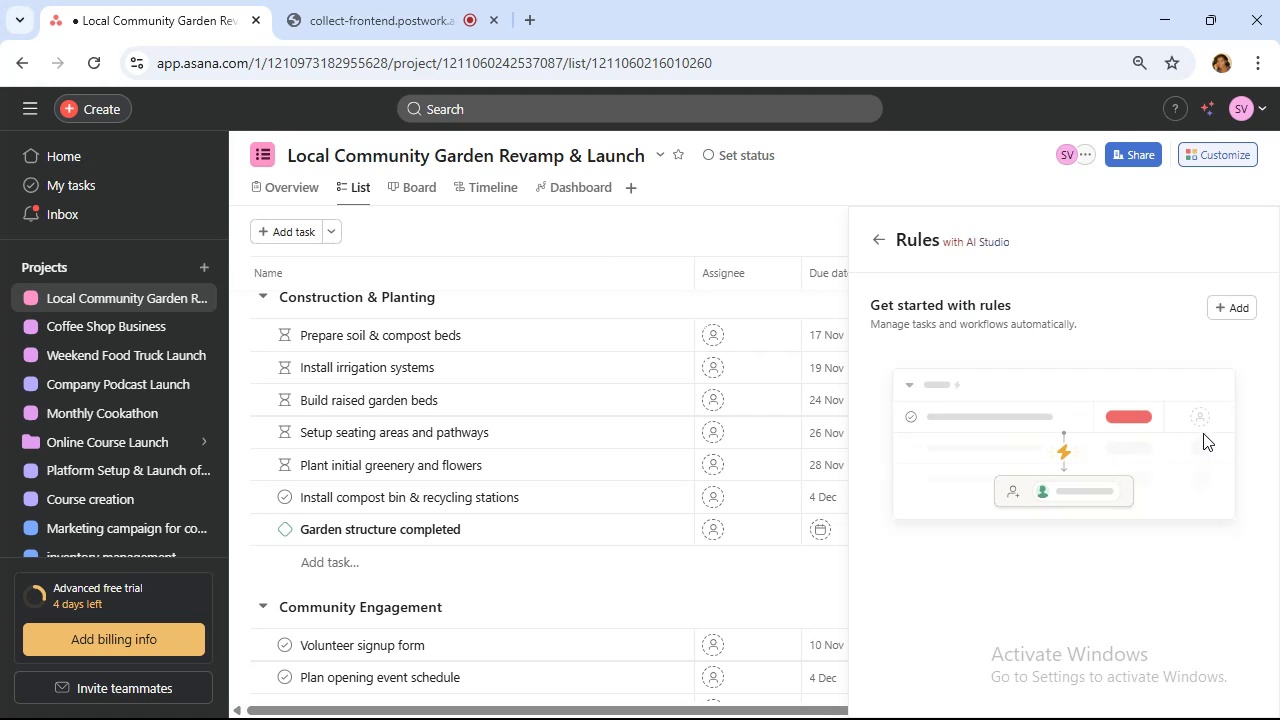 
left_click([1236, 301])
 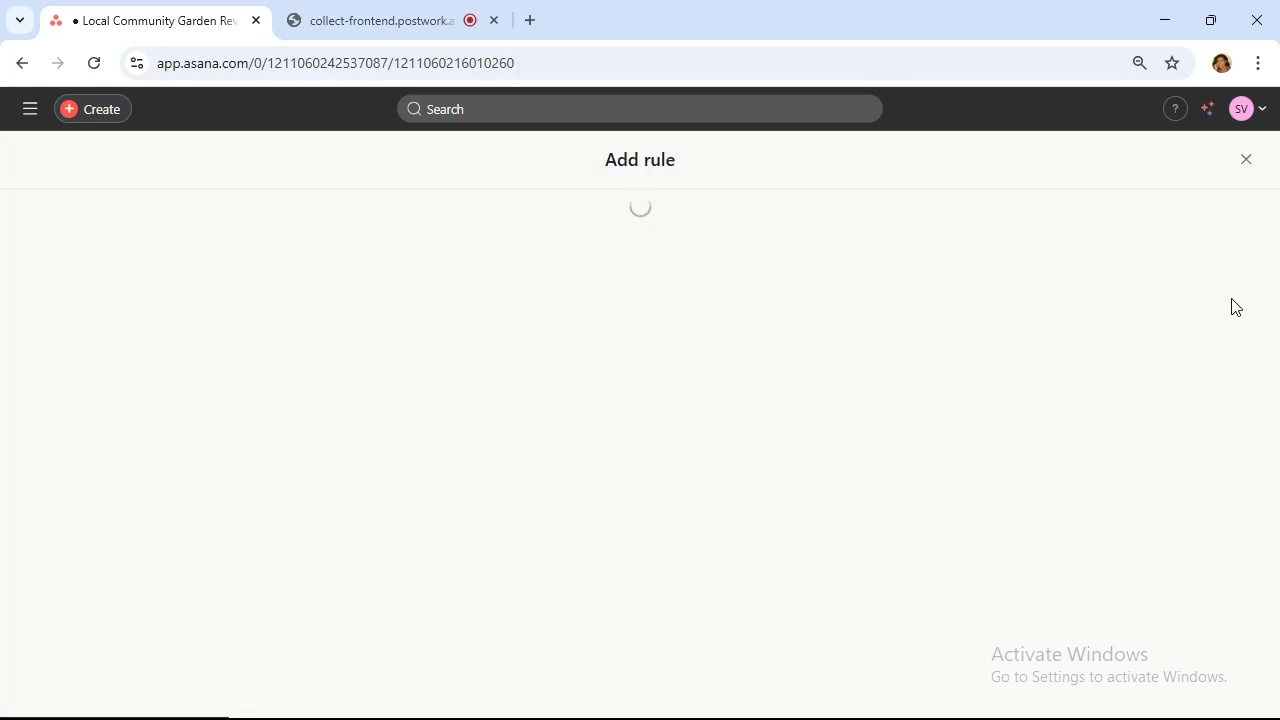 
mouse_move([1073, 336])
 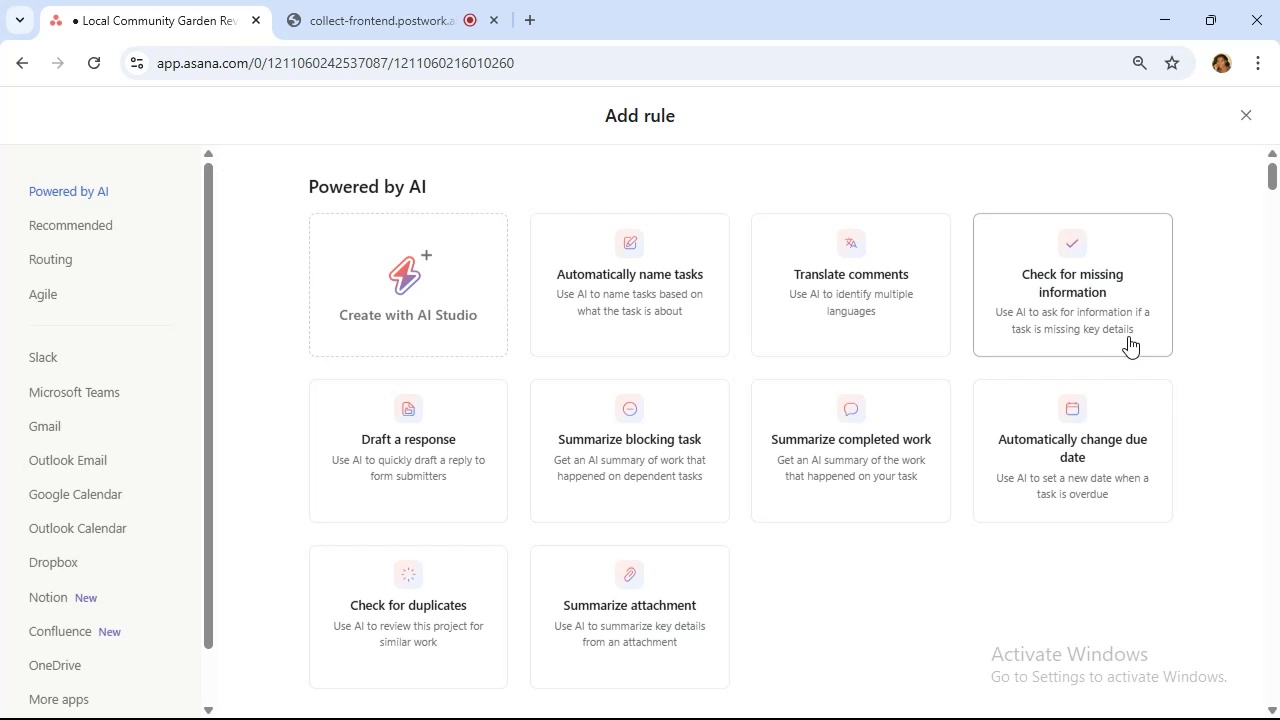 
wait(27.65)
 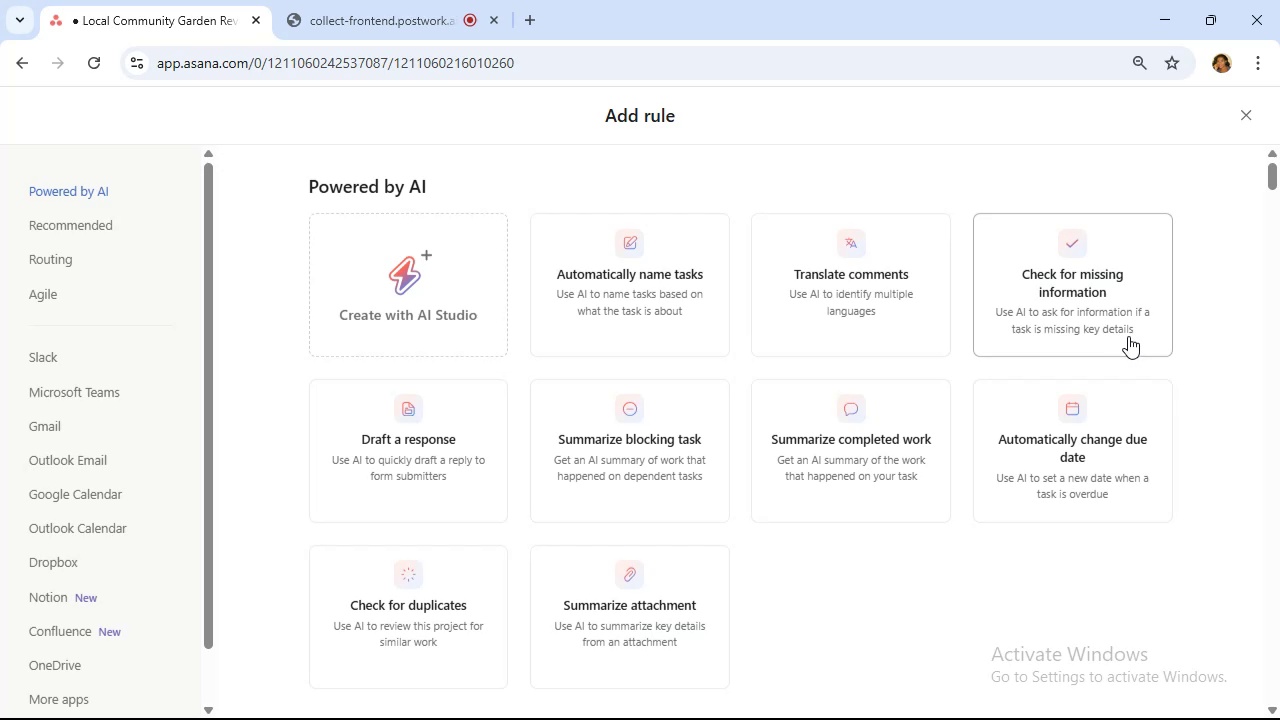 
scroll: coordinate [581, 385], scroll_direction: down, amount: 4.0
 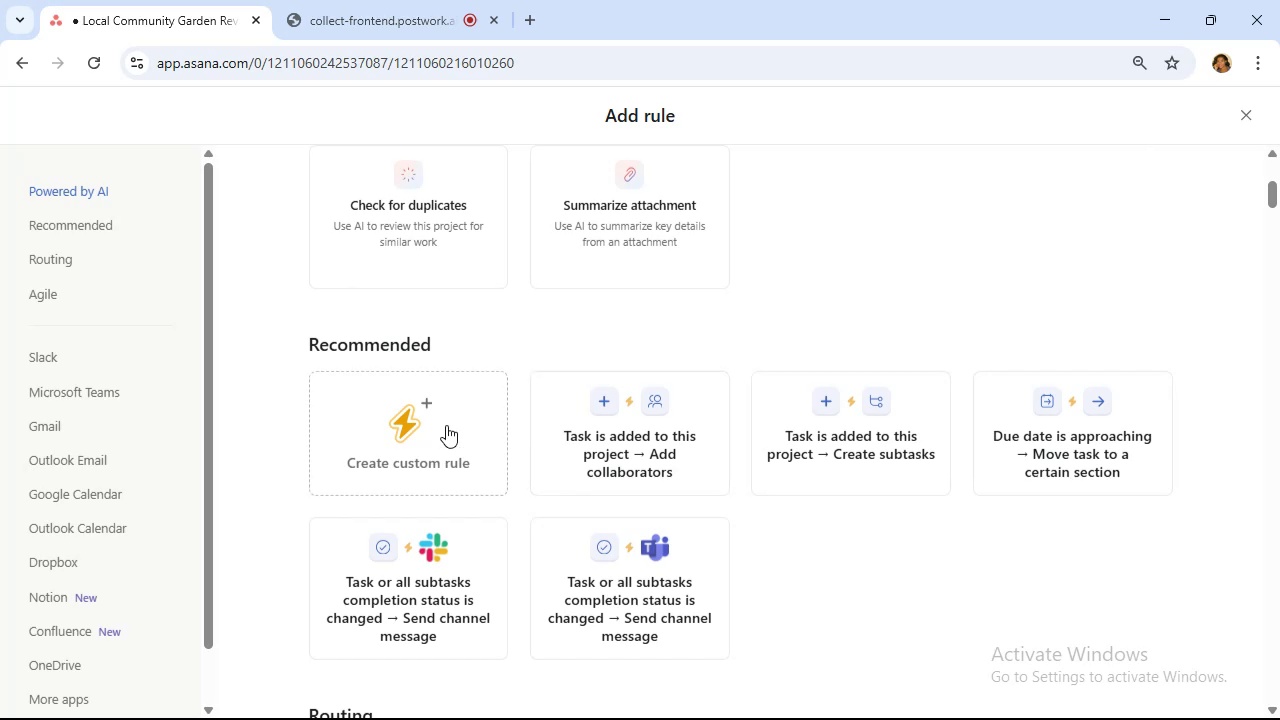 
left_click([447, 424])
 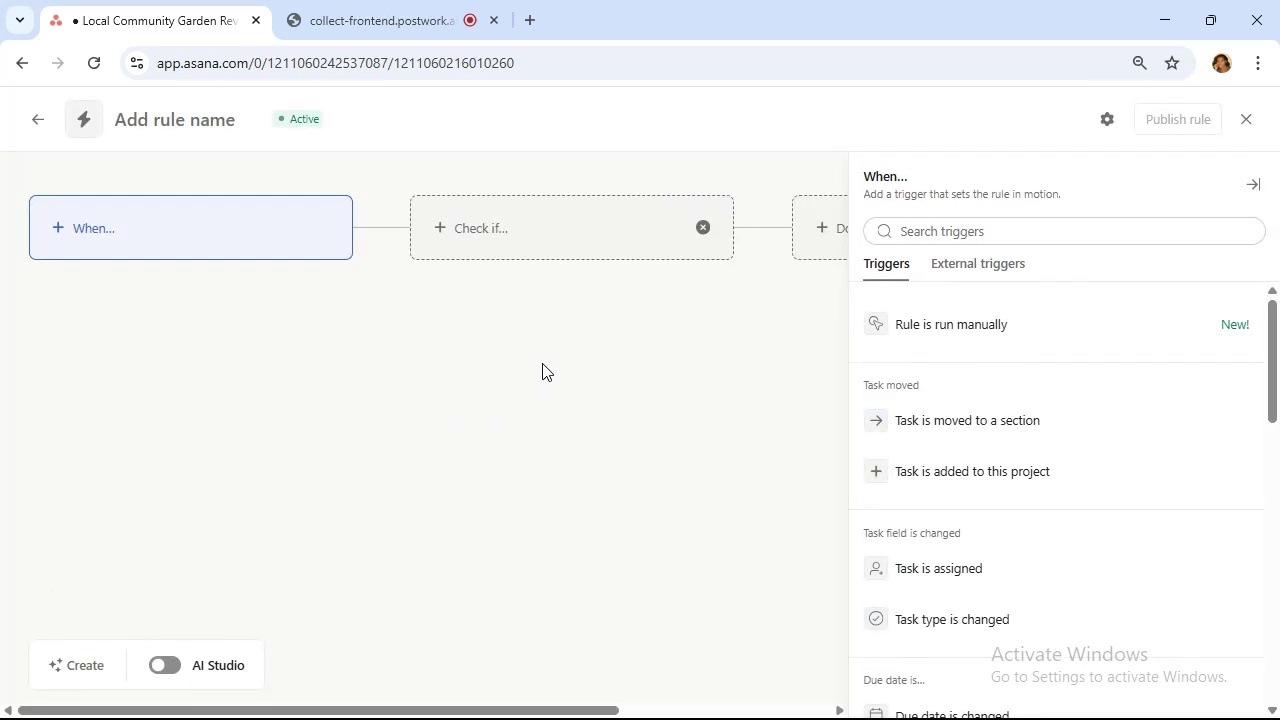 
wait(10.3)
 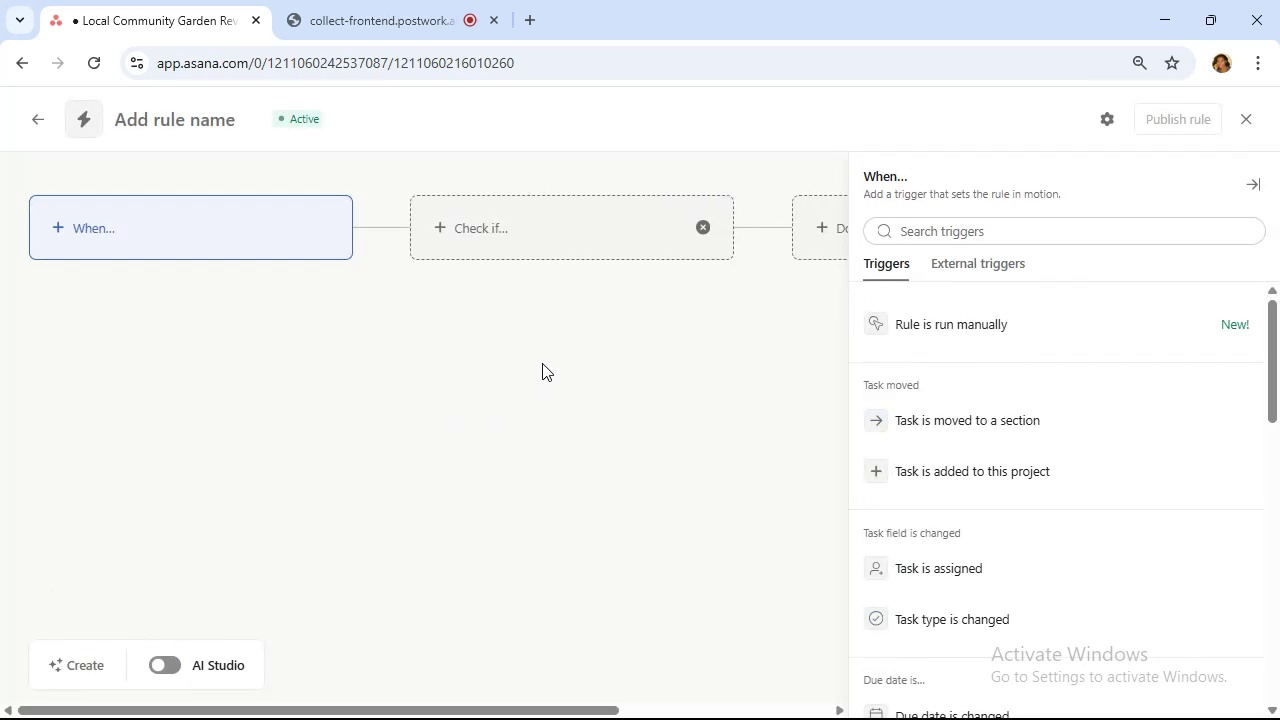 
scroll: coordinate [999, 387], scroll_direction: down, amount: 8.0
 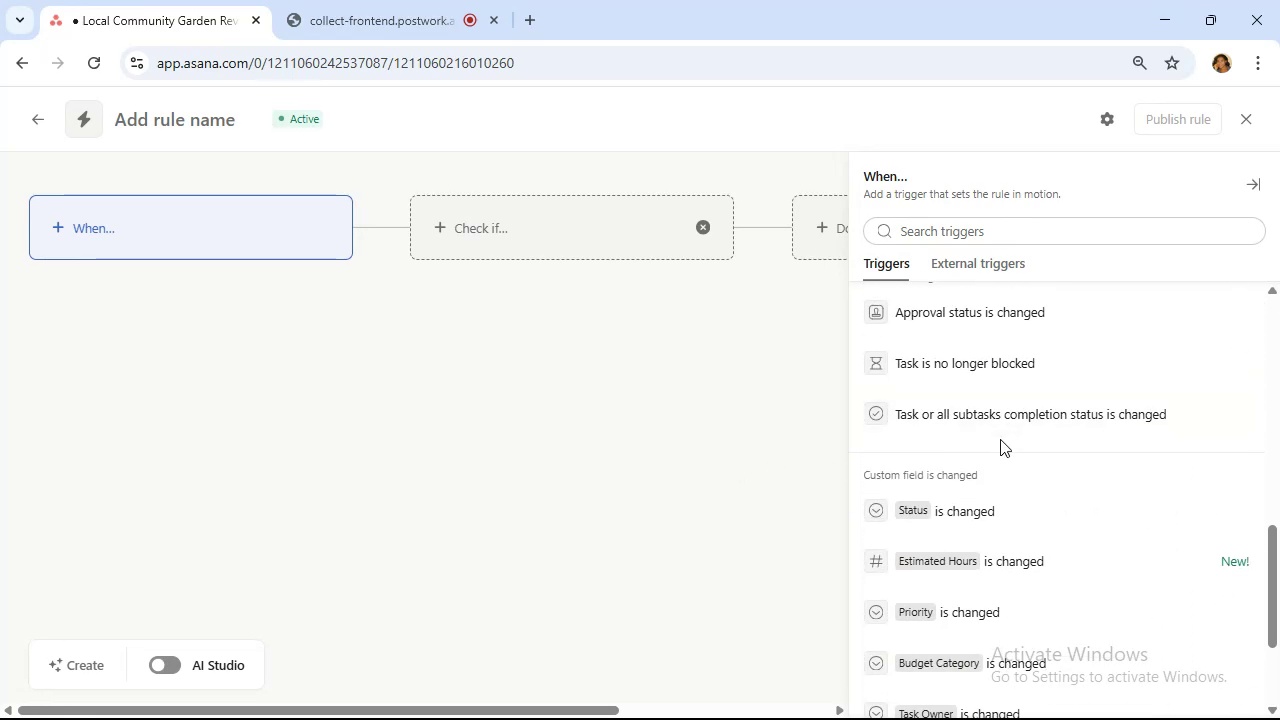 
left_click([1003, 422])
 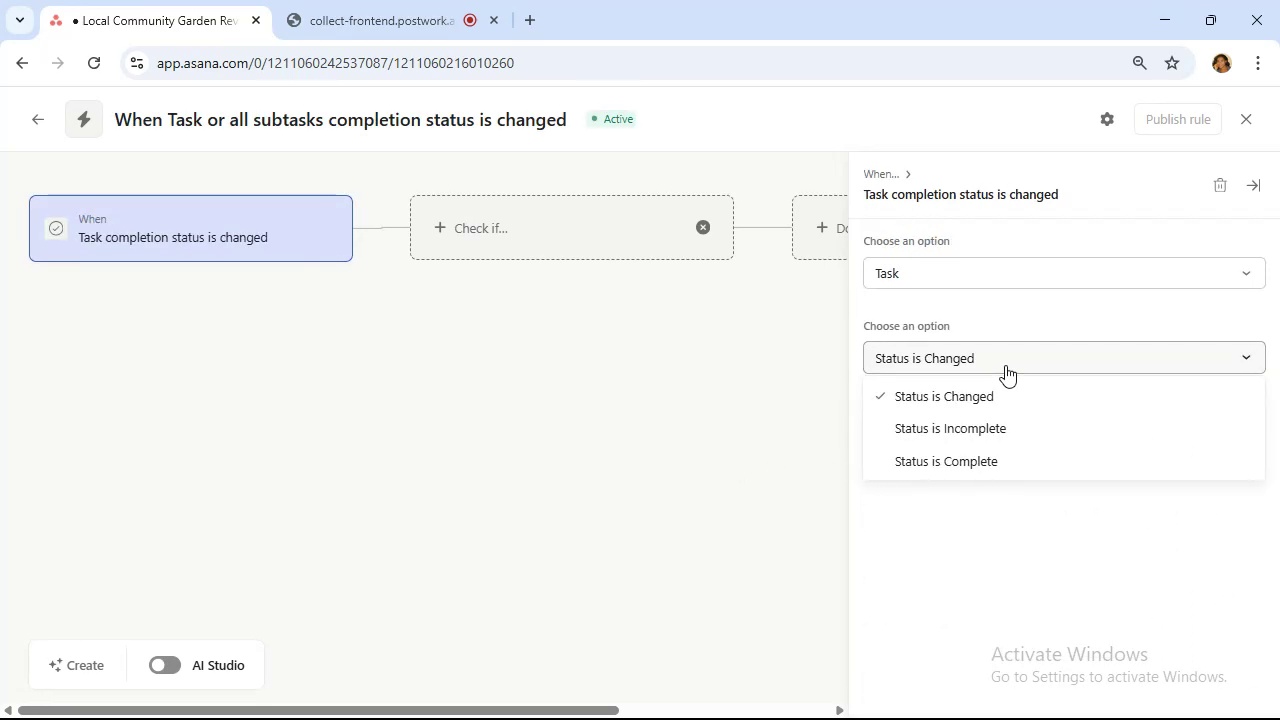 
left_click([1019, 458])
 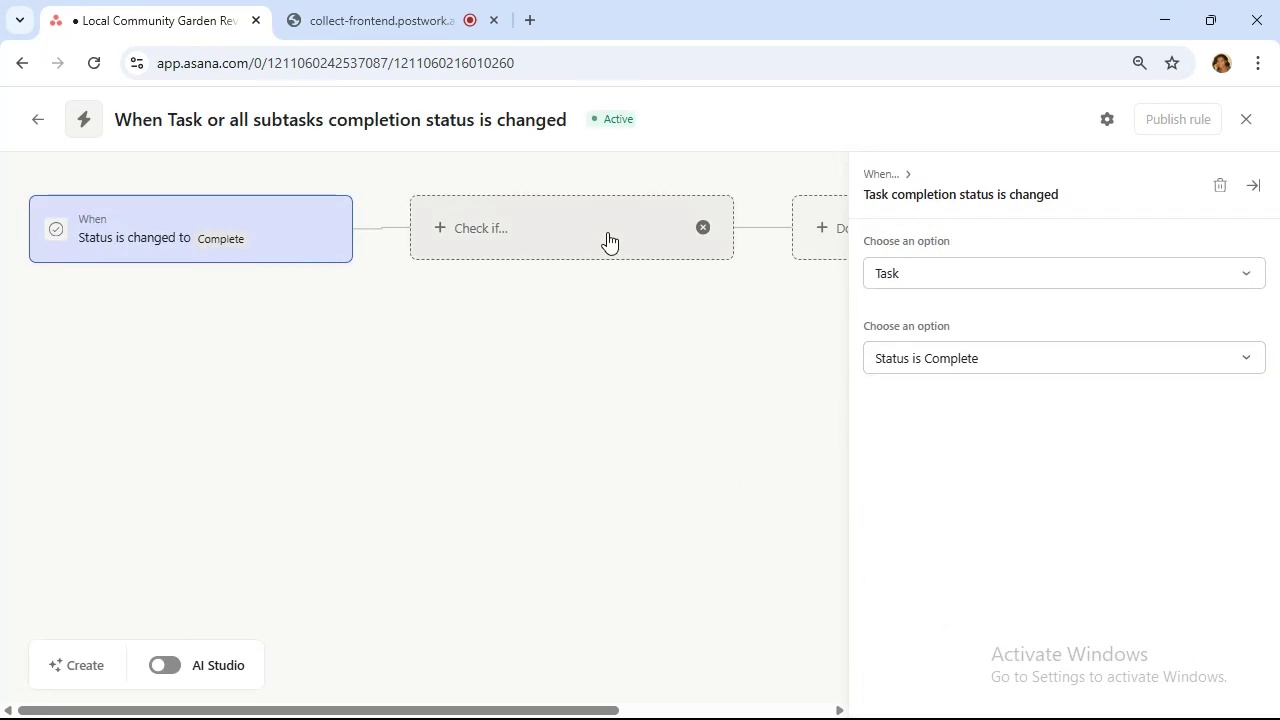 
left_click([607, 232])
 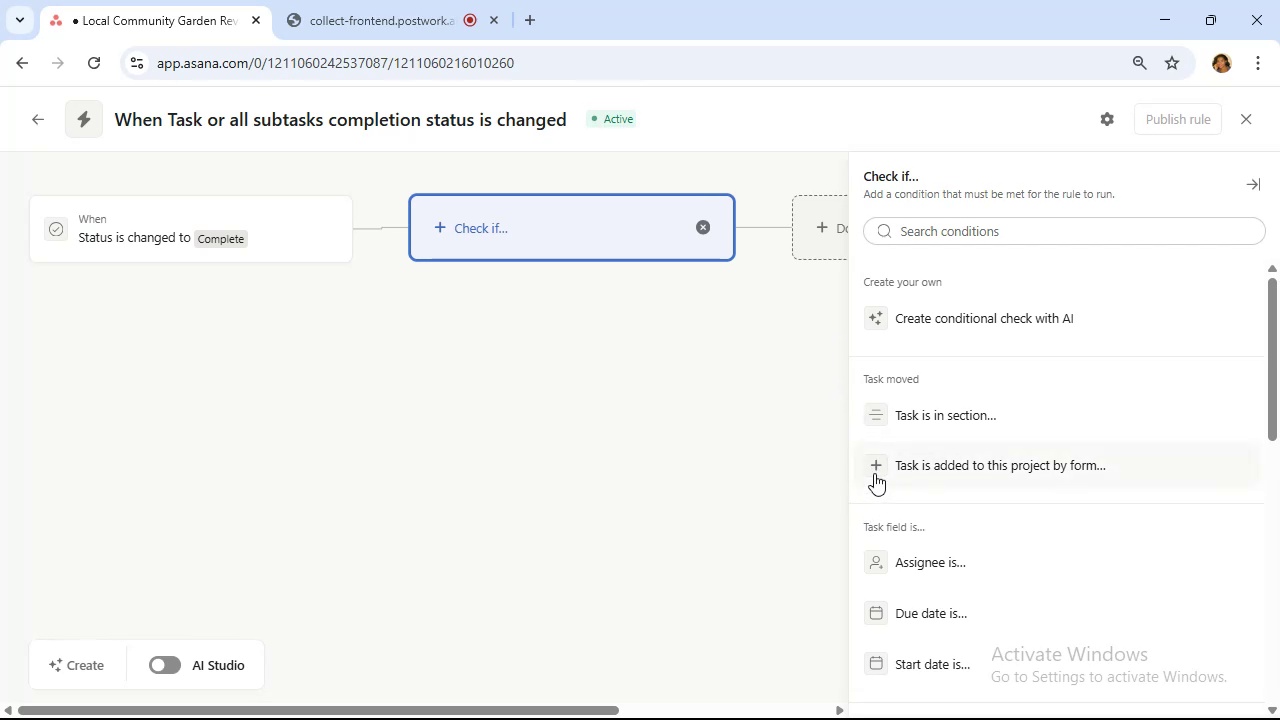 
wait(25.62)
 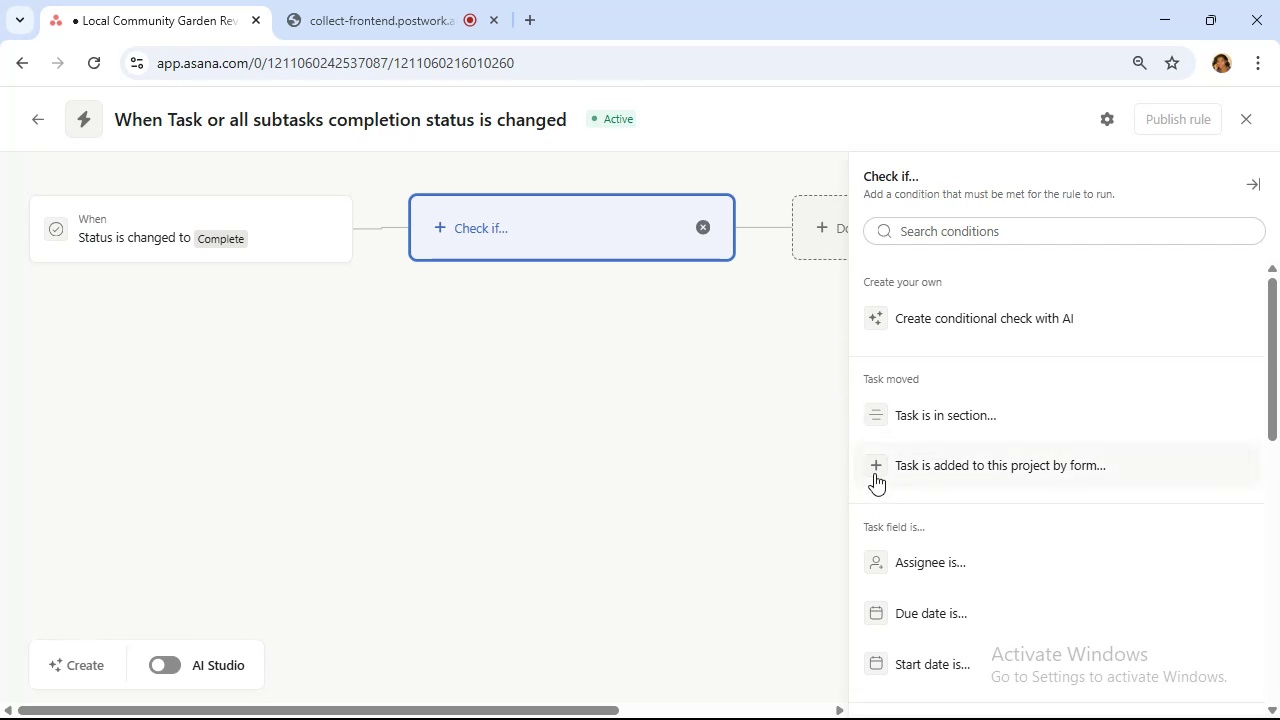 
scroll: coordinate [1040, 380], scroll_direction: down, amount: 5.0
 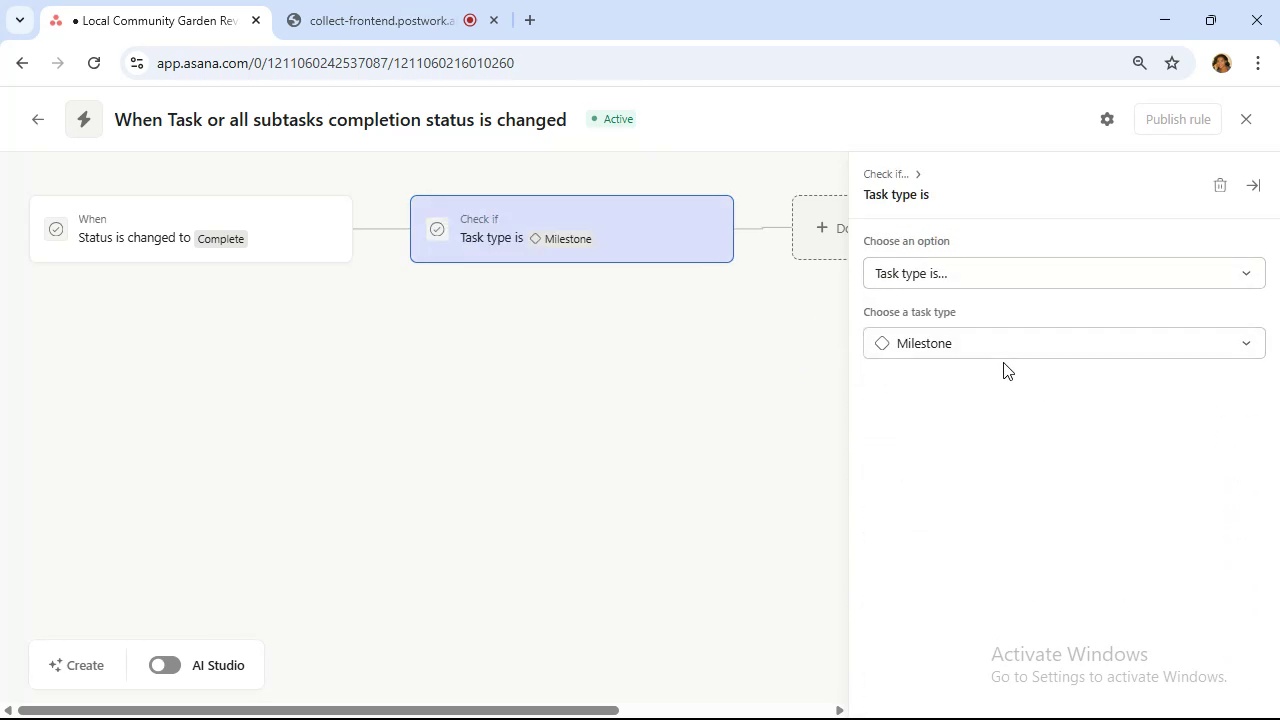 
mouse_move([825, 233])
 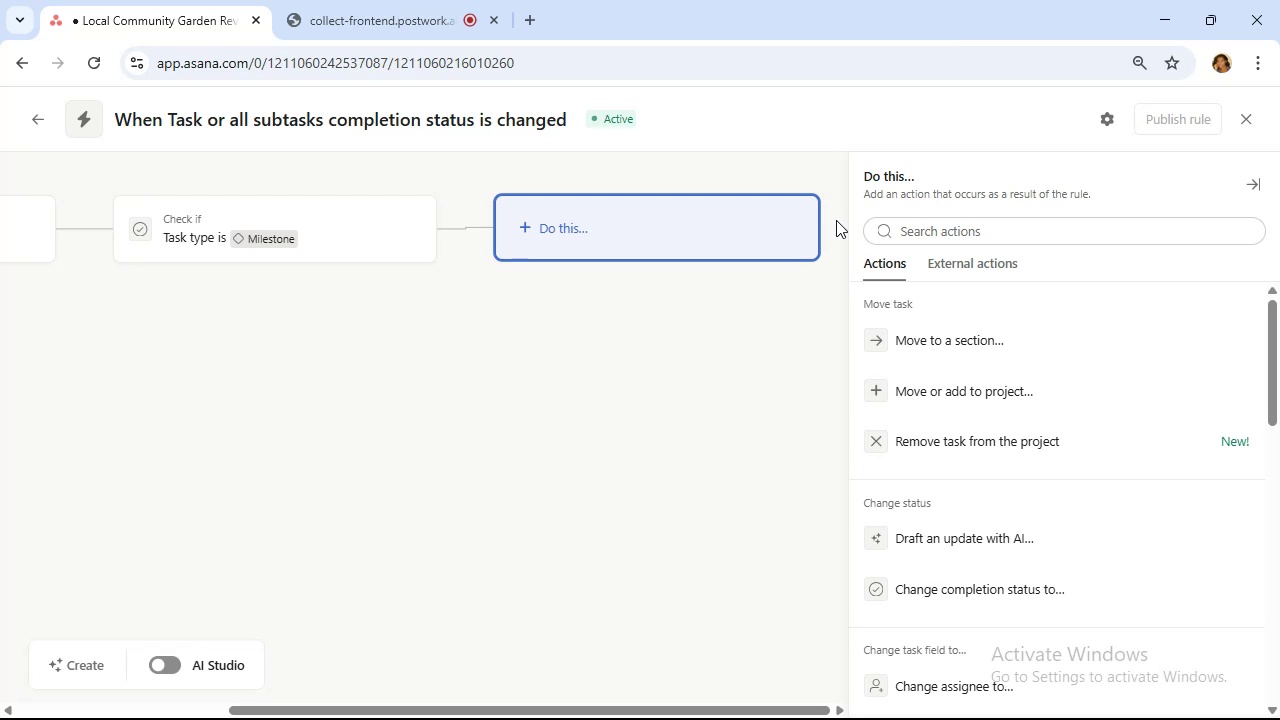 
wait(27.78)
 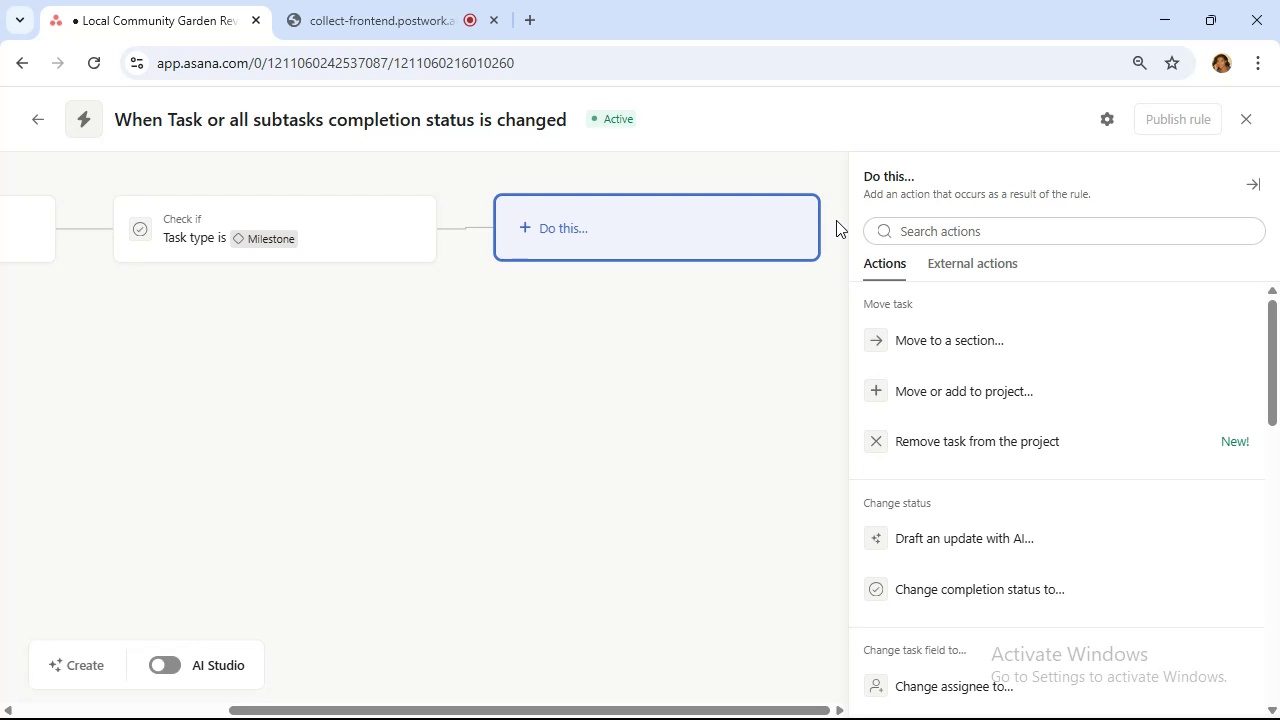 
scroll: coordinate [1003, 360], scroll_direction: down, amount: 15.0
 